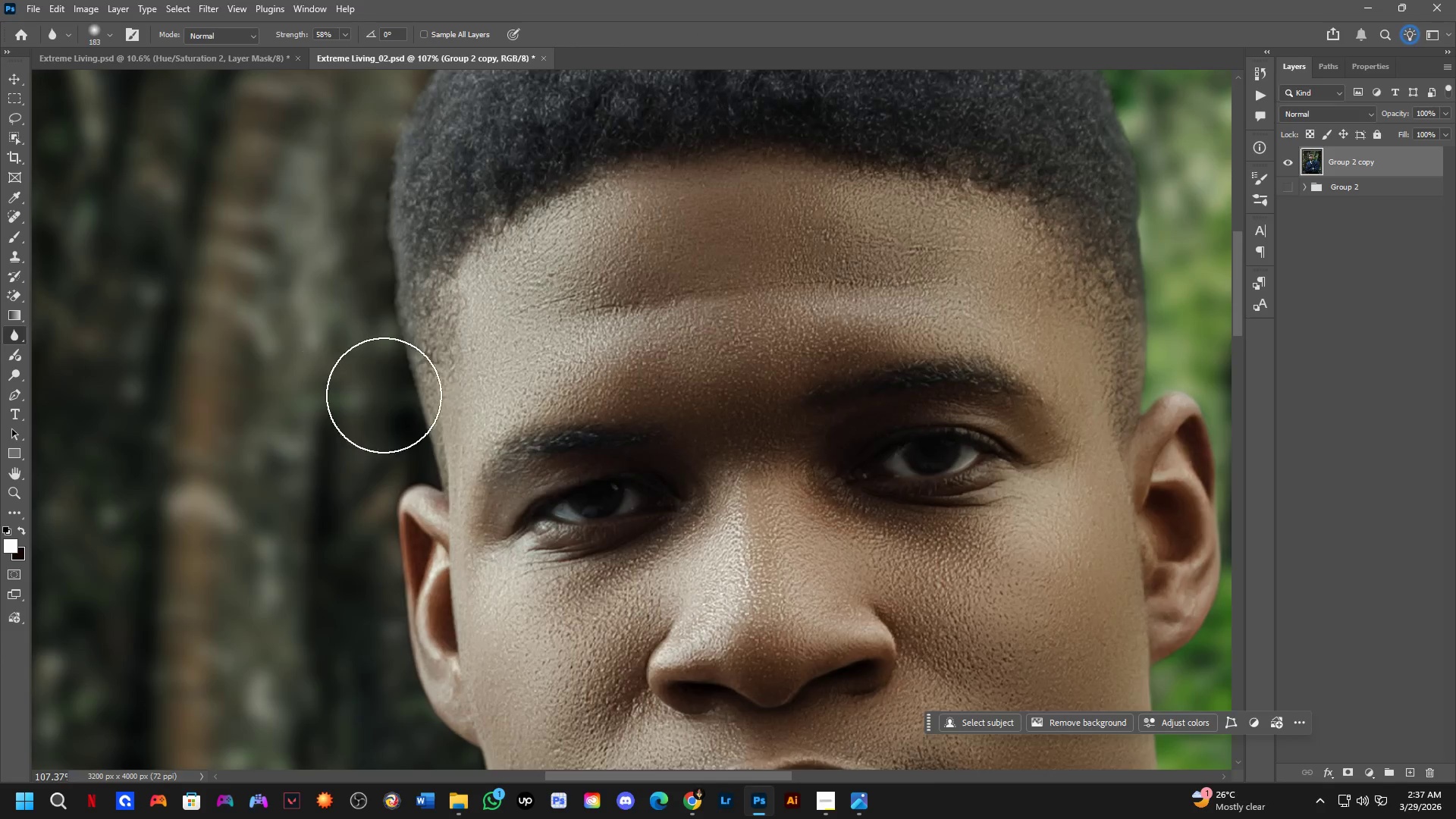 
hold_key(key=Space, duration=0.48)
 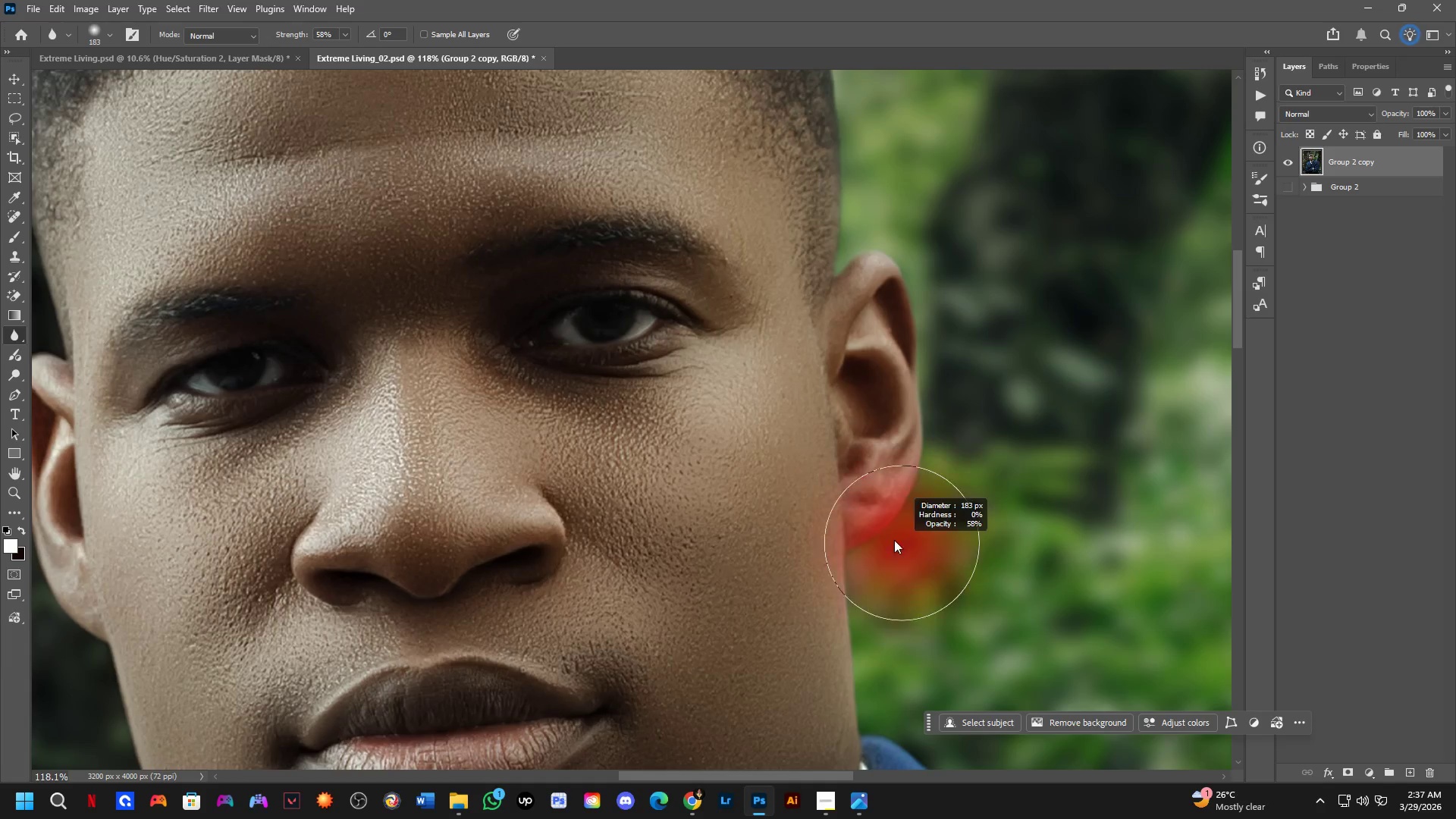 
left_click_drag(start_coordinate=[753, 479], to_coordinate=[578, 400])
 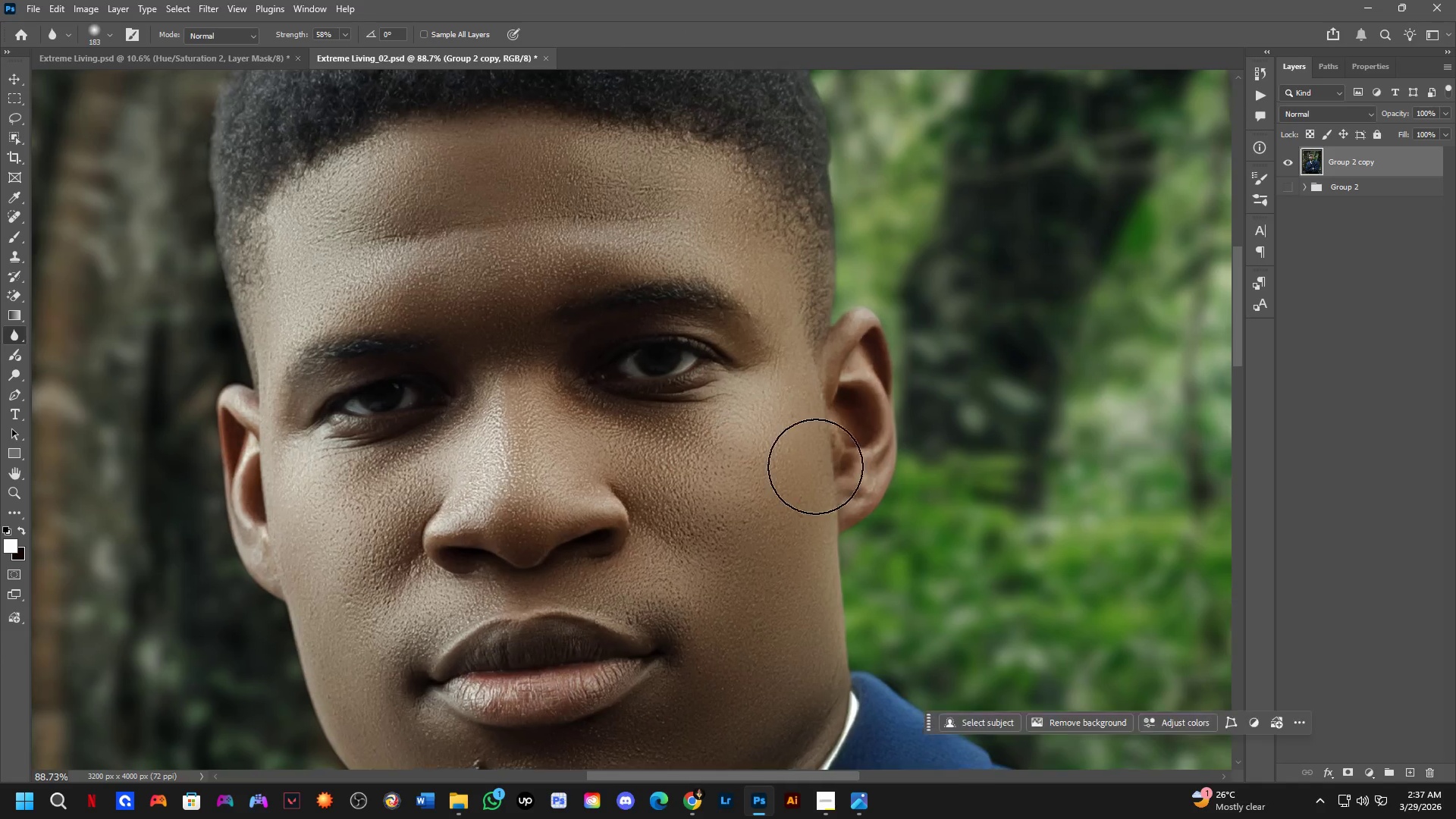 
scroll: coordinate [426, 391], scroll_direction: down, amount: 2.0
 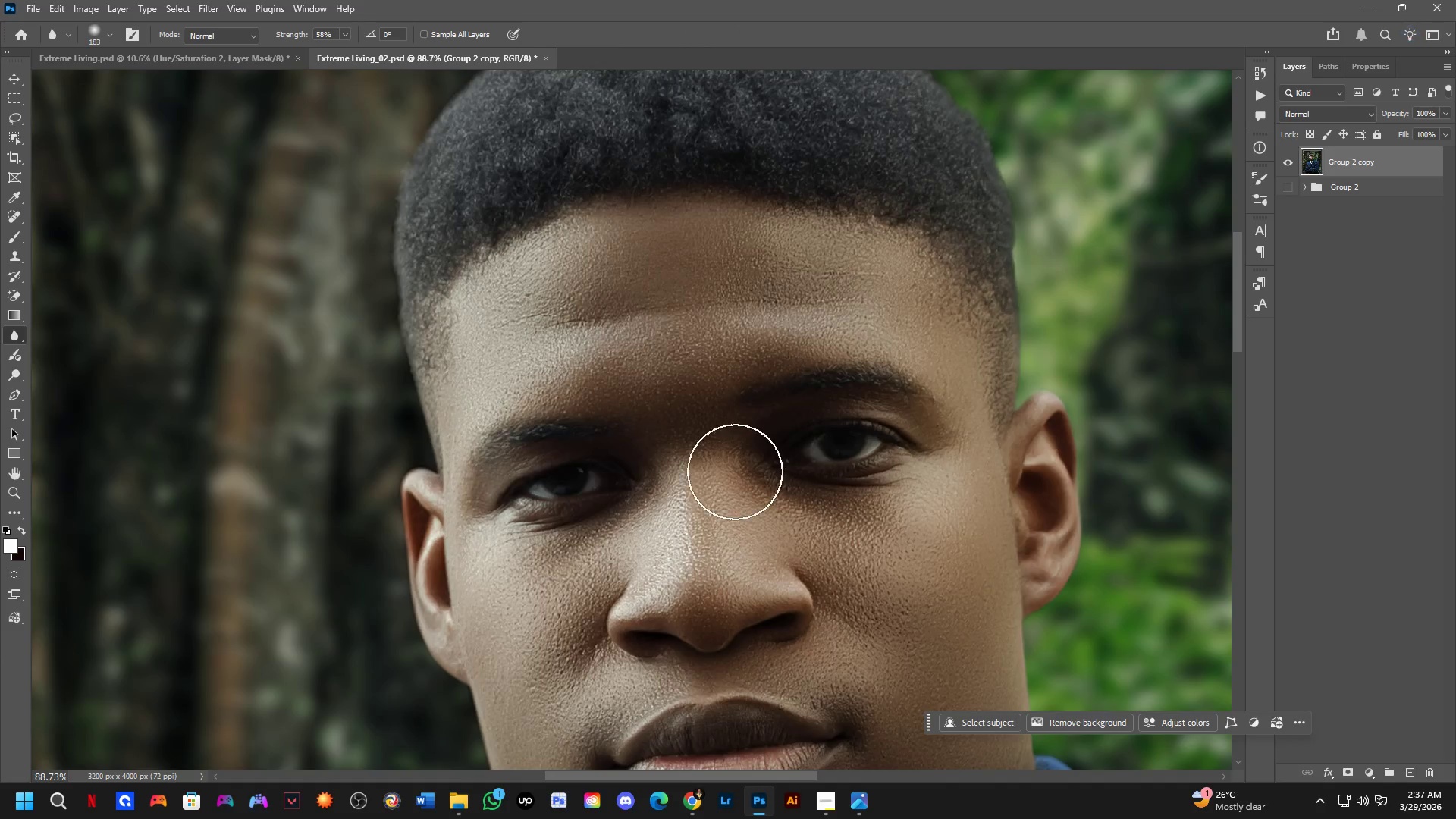 
hold_key(key=AltLeft, duration=0.34)
 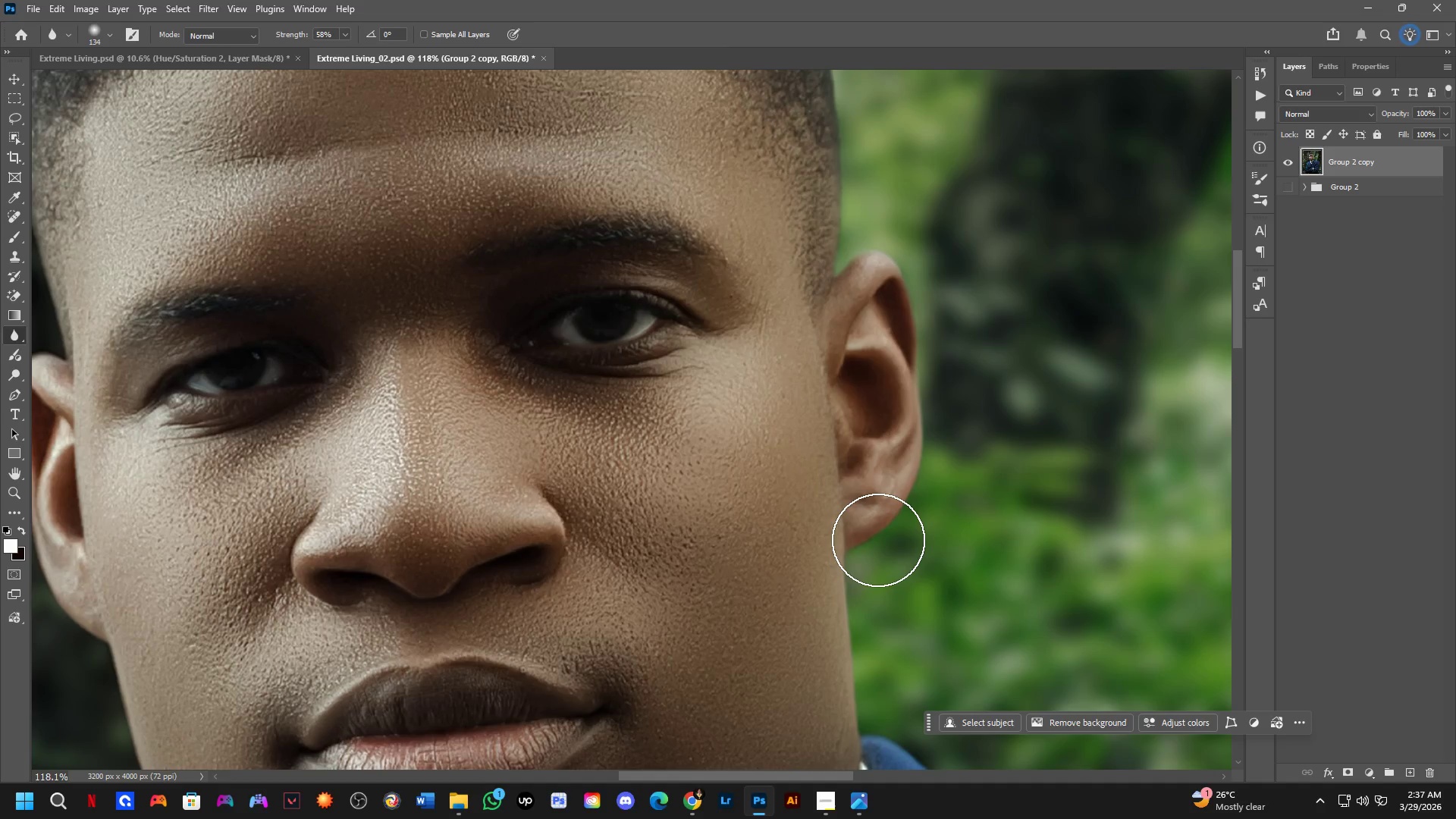 
scroll: coordinate [821, 480], scroll_direction: up, amount: 3.0
 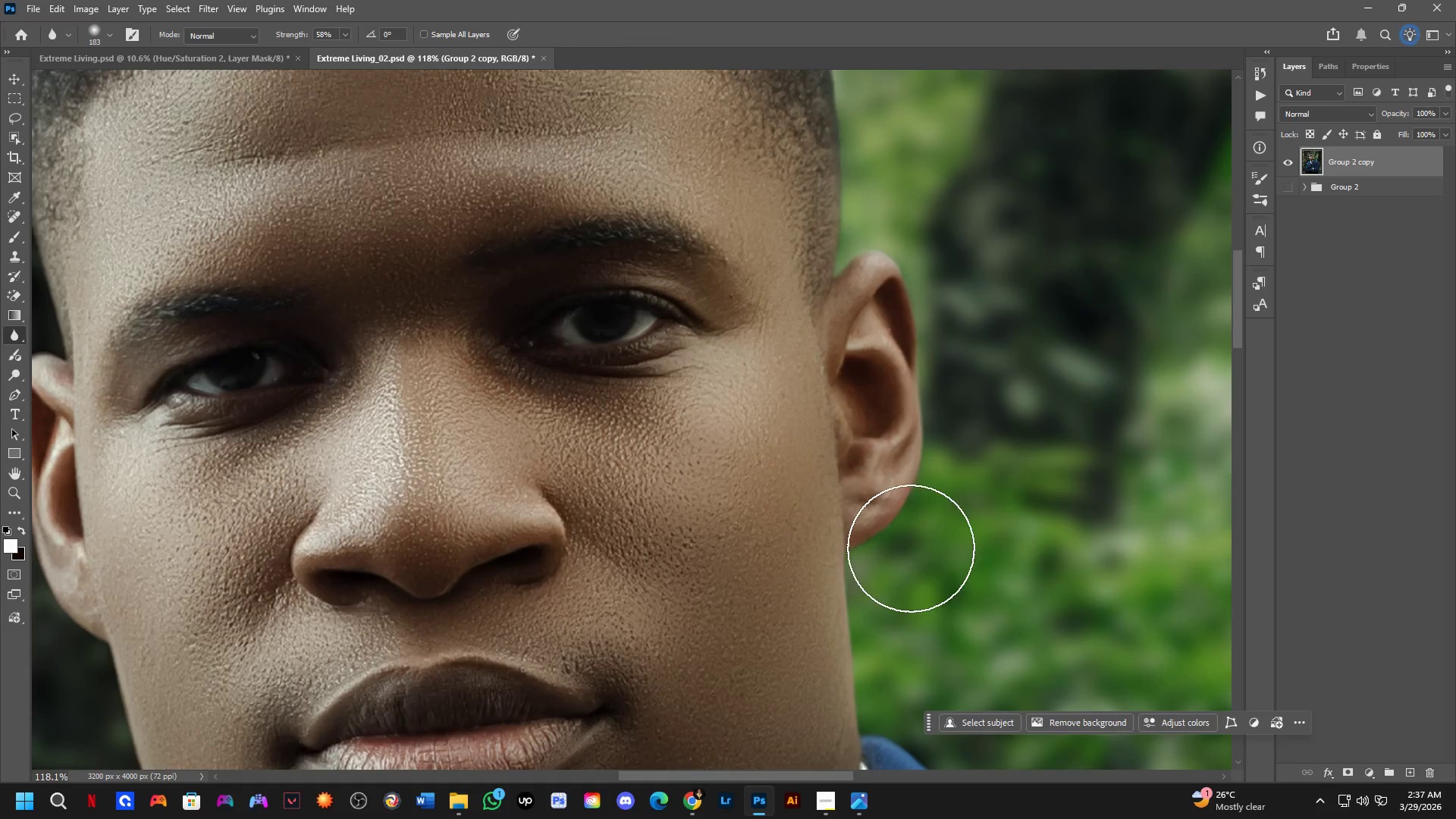 
left_click_drag(start_coordinate=[878, 541], to_coordinate=[940, 347])
 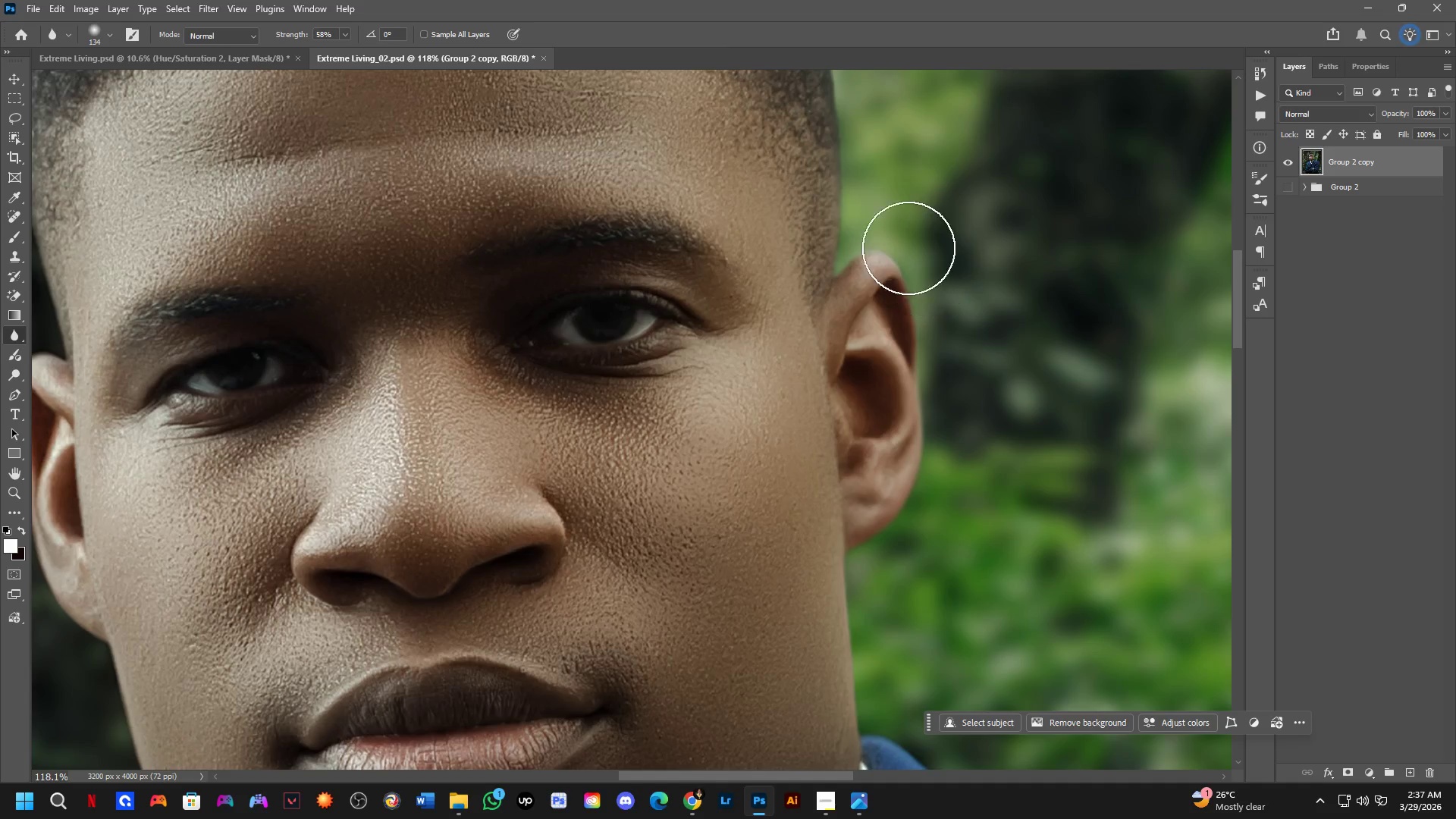 
left_click([906, 247])
 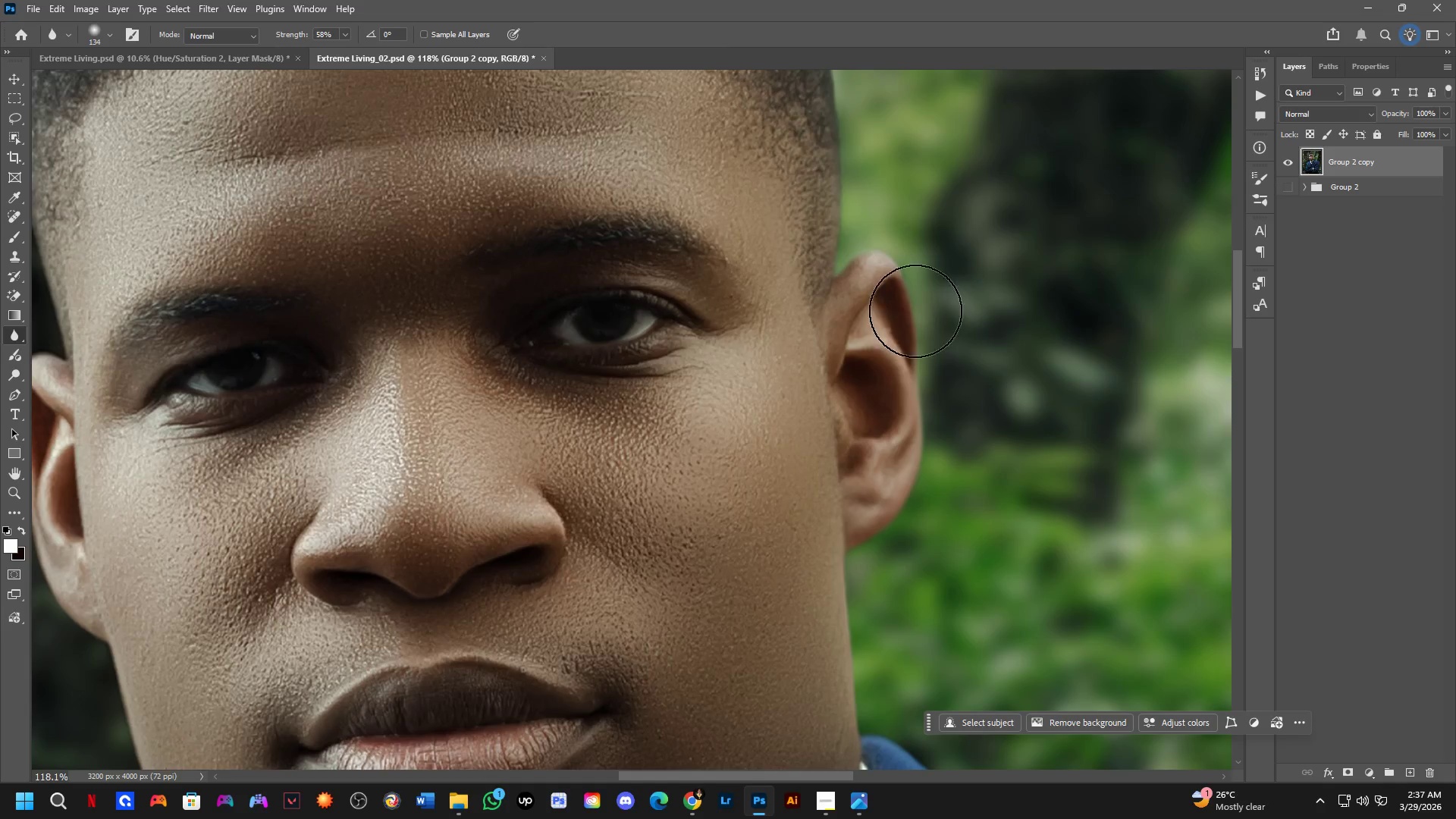 
key(Shift+ShiftLeft)
 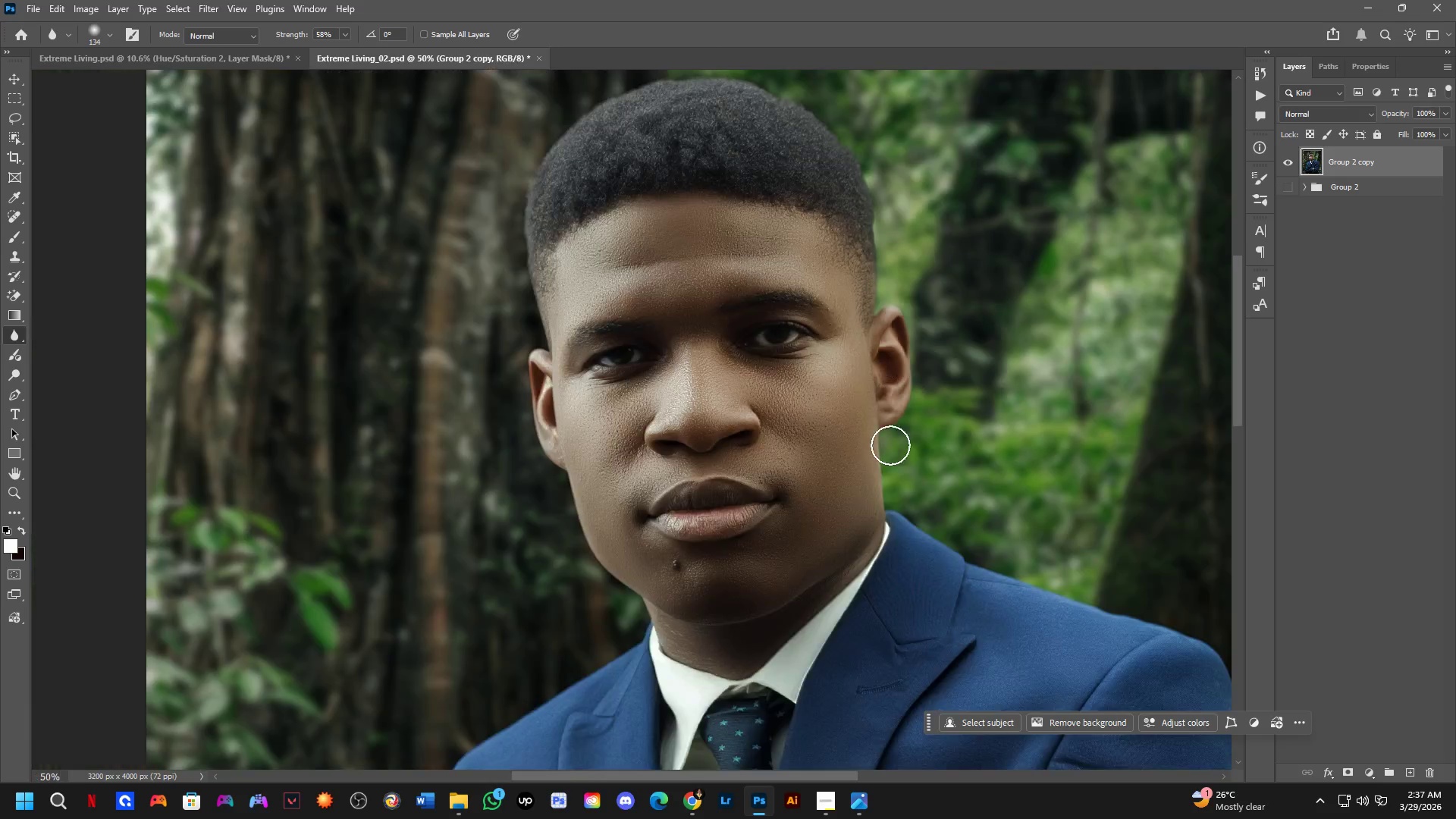 
key(Shift+ShiftLeft)
 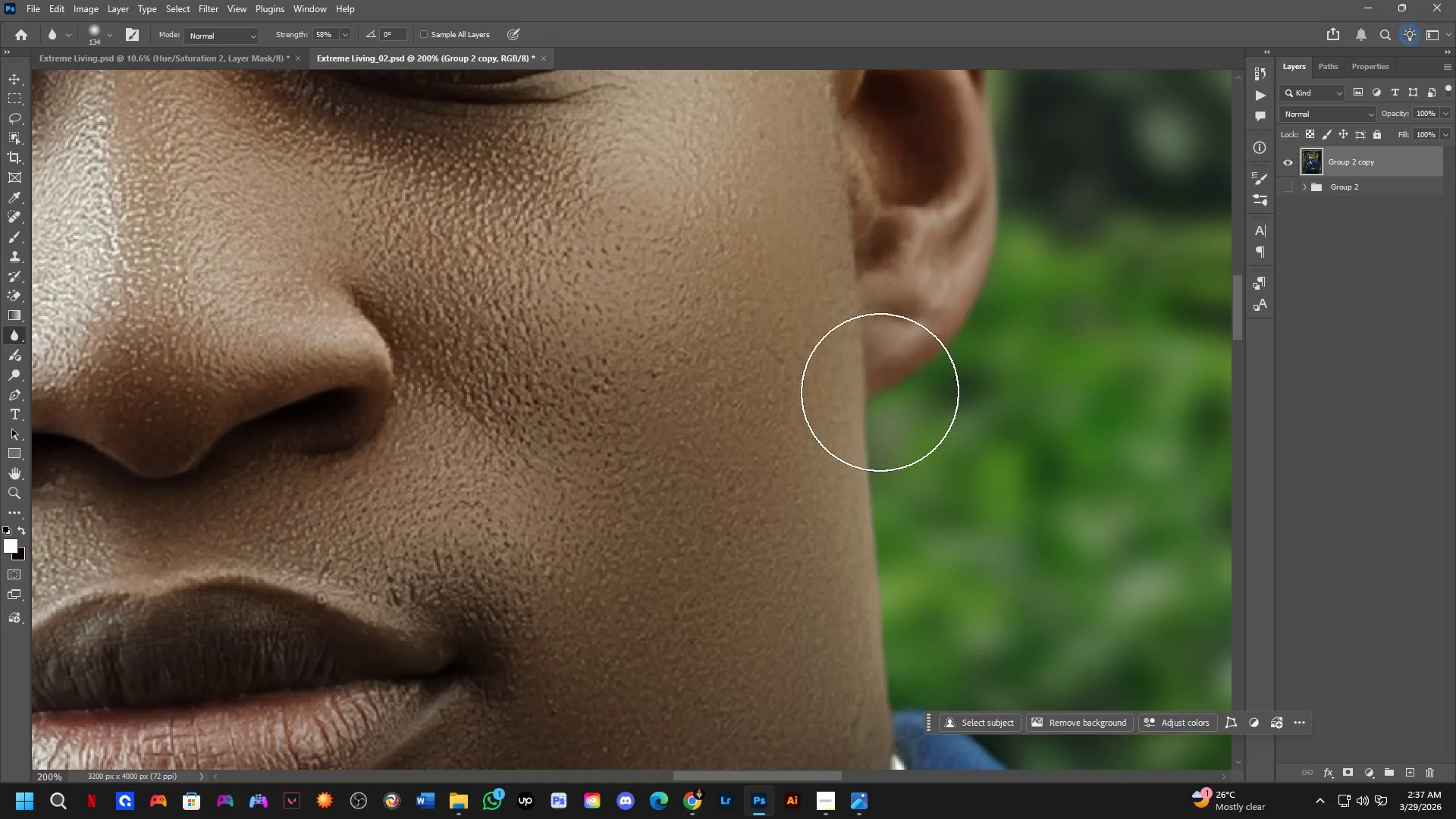 
left_click_drag(start_coordinate=[880, 399], to_coordinate=[896, 620])
 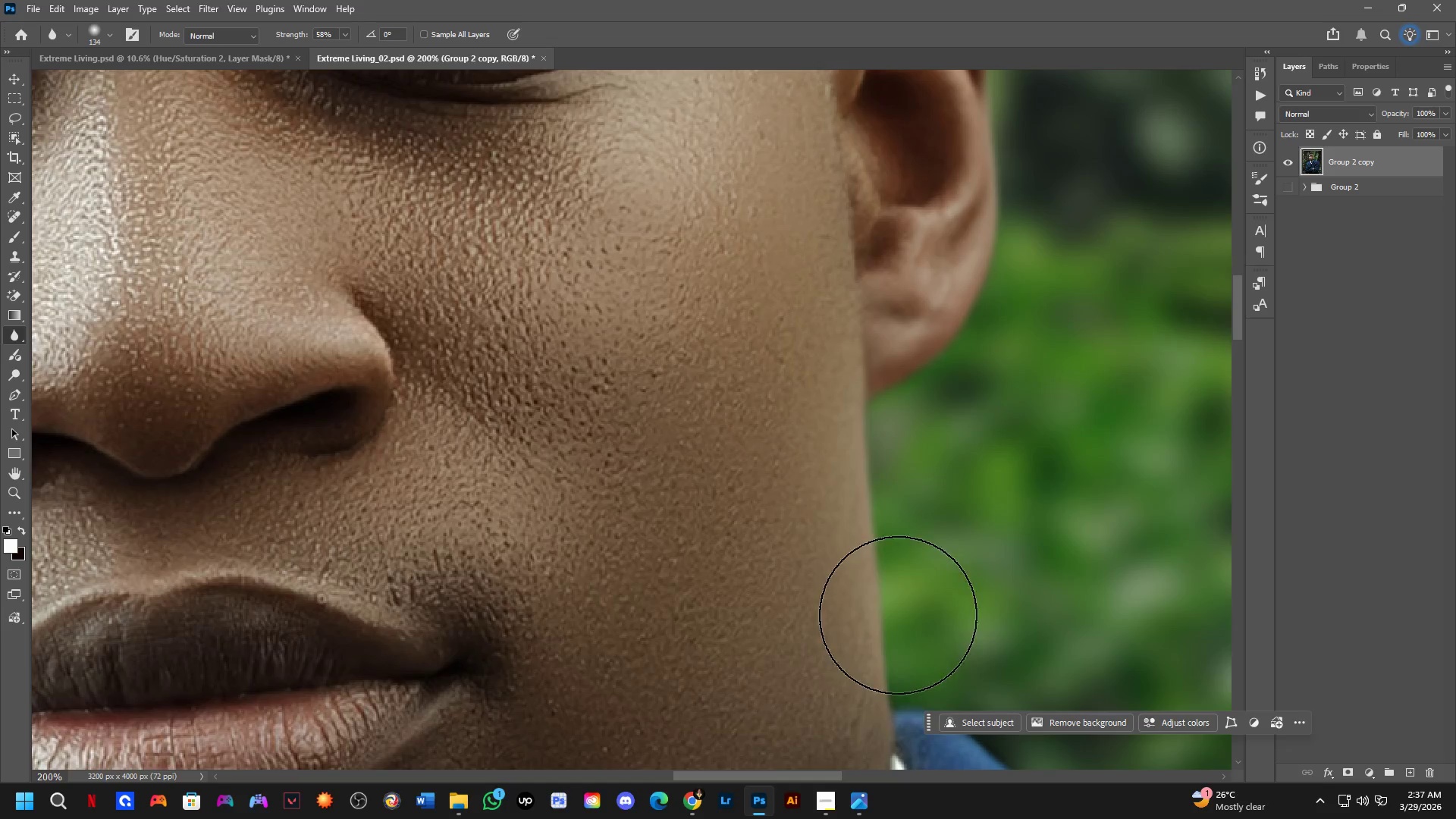 
scroll: coordinate [876, 430], scroll_direction: down, amount: 3.0
 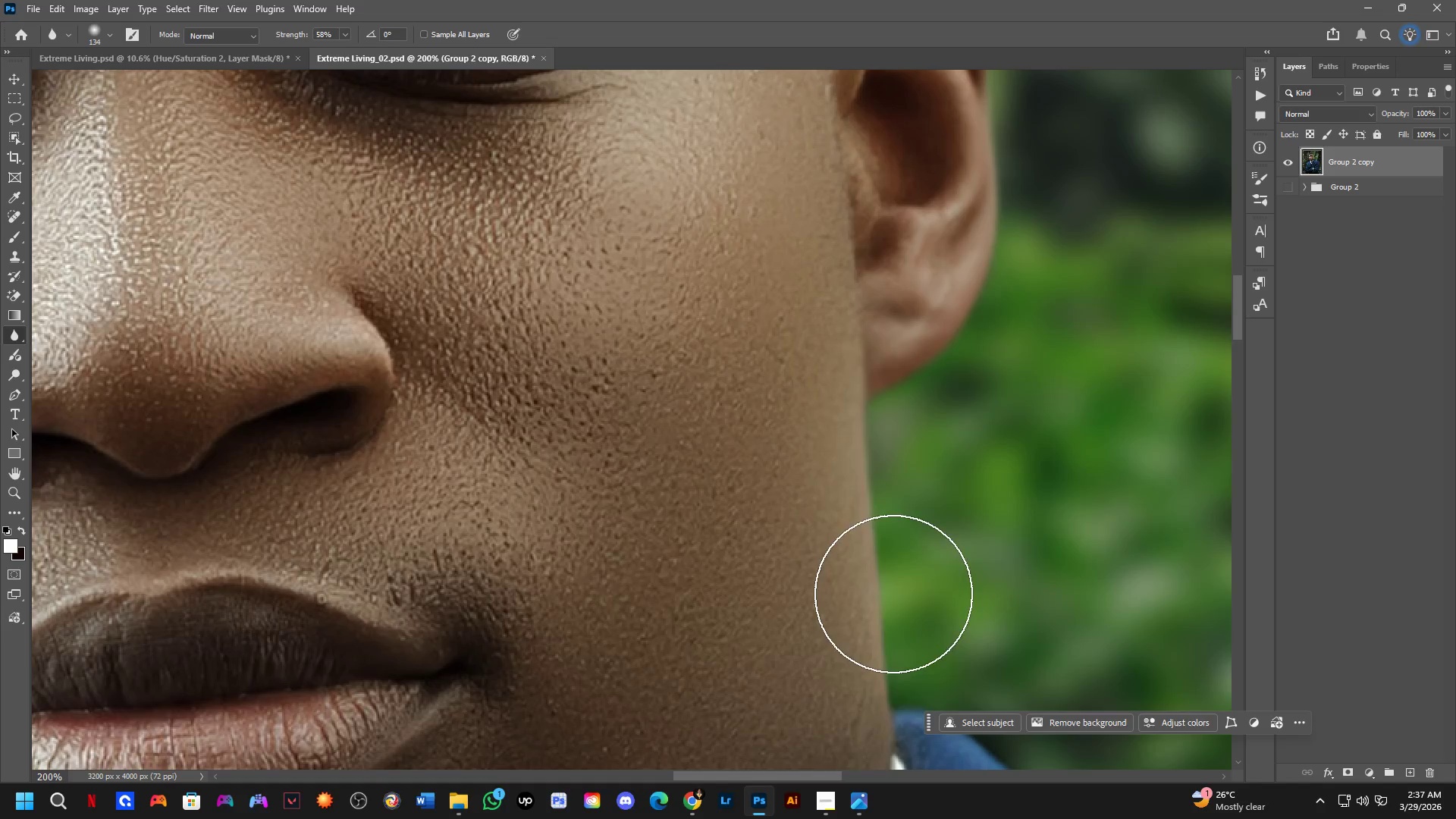 
hold_key(key=Space, duration=0.44)
 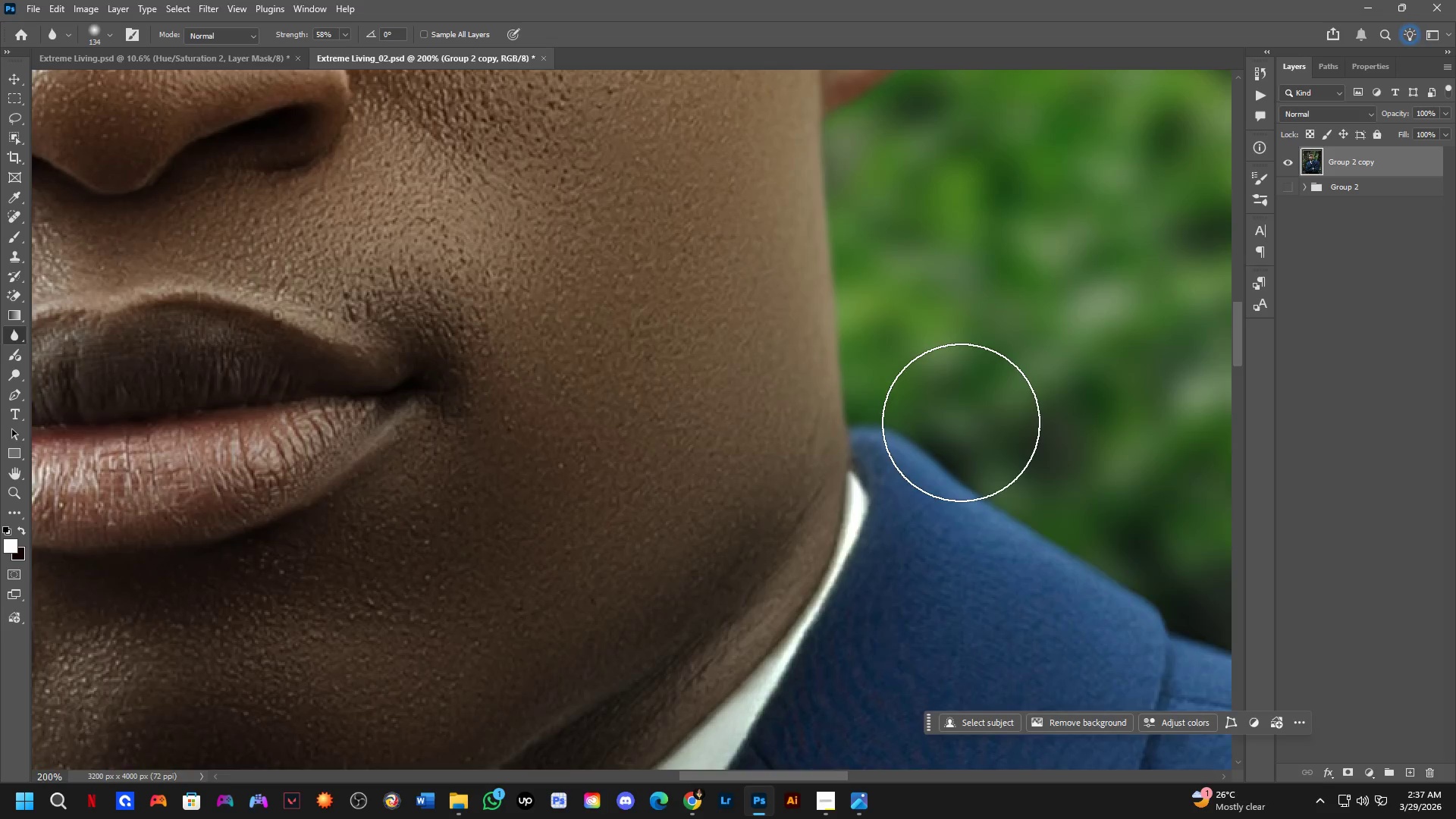 
left_click_drag(start_coordinate=[889, 560], to_coordinate=[845, 277])
 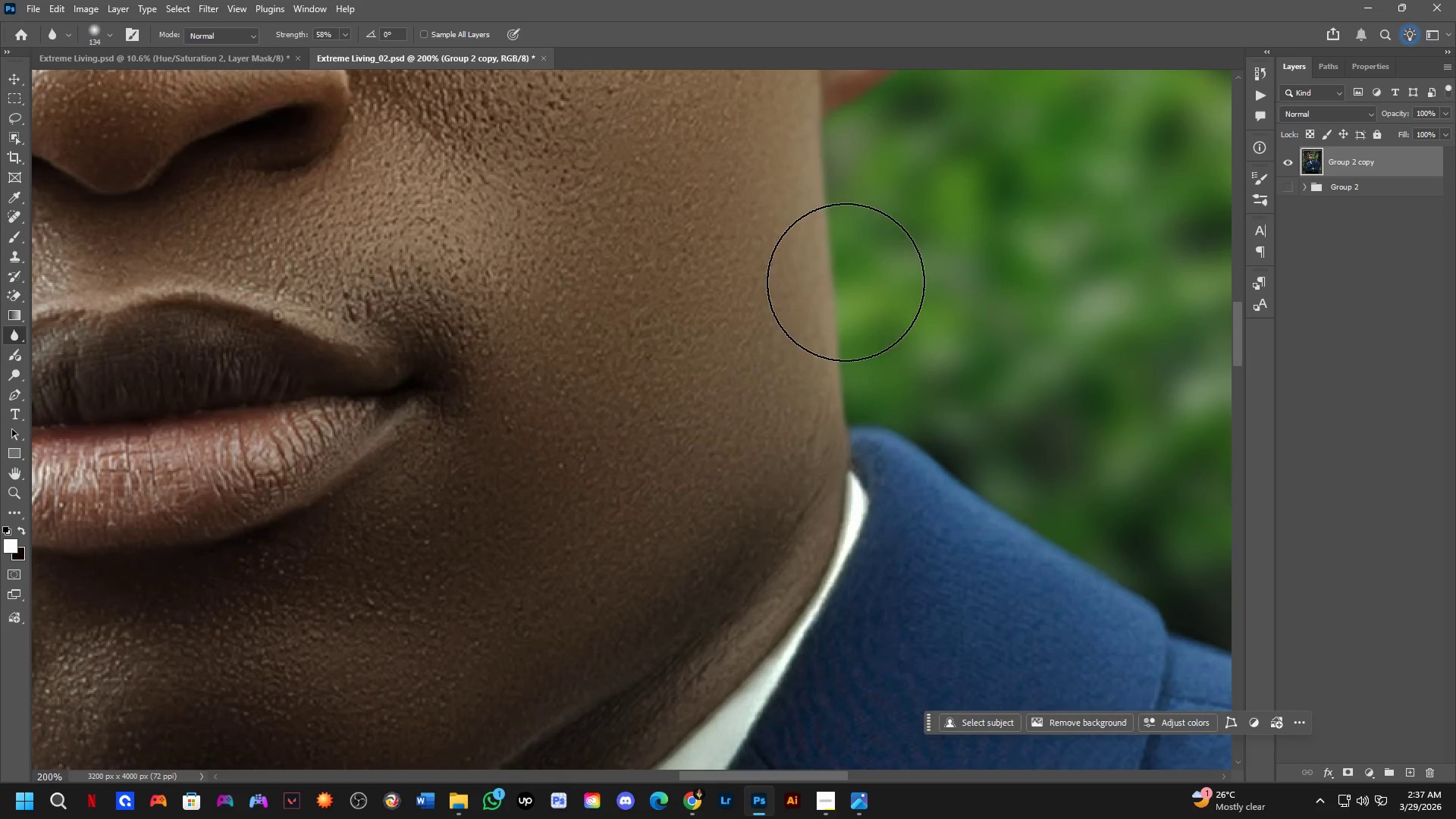 
left_click_drag(start_coordinate=[861, 336], to_coordinate=[968, 436])
 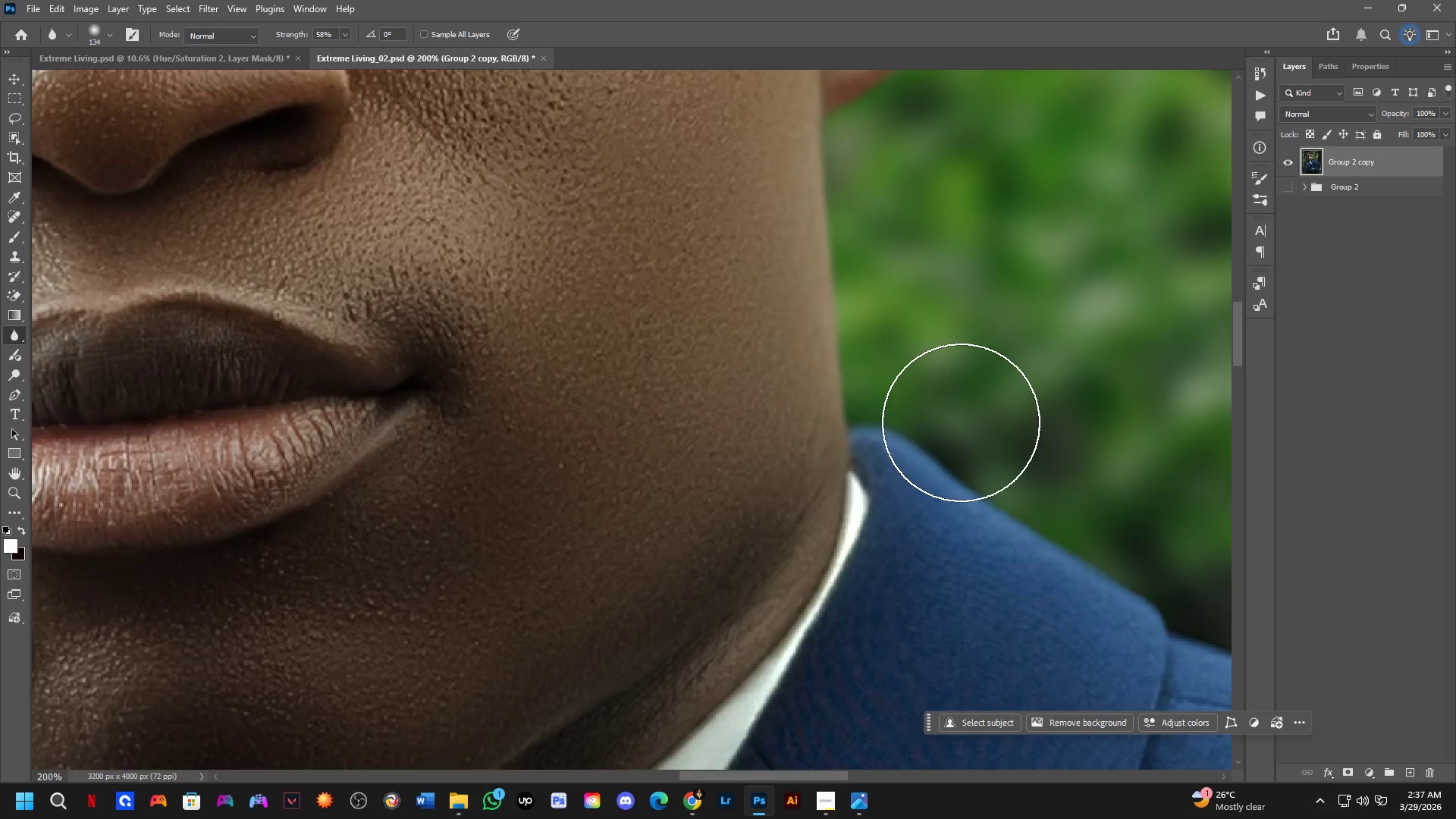 
hold_key(key=Space, duration=0.52)
 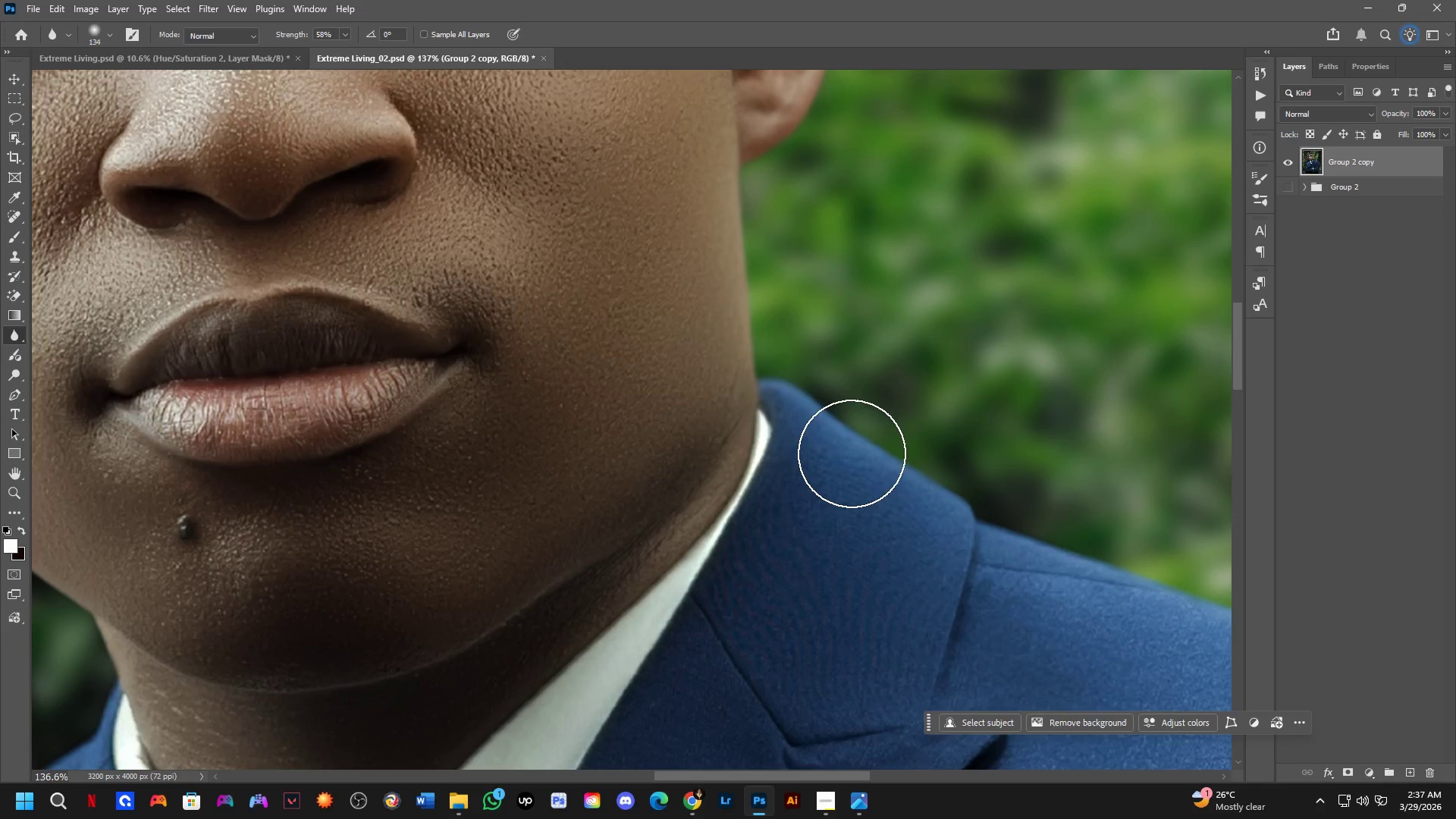 
left_click_drag(start_coordinate=[968, 497], to_coordinate=[846, 451])
 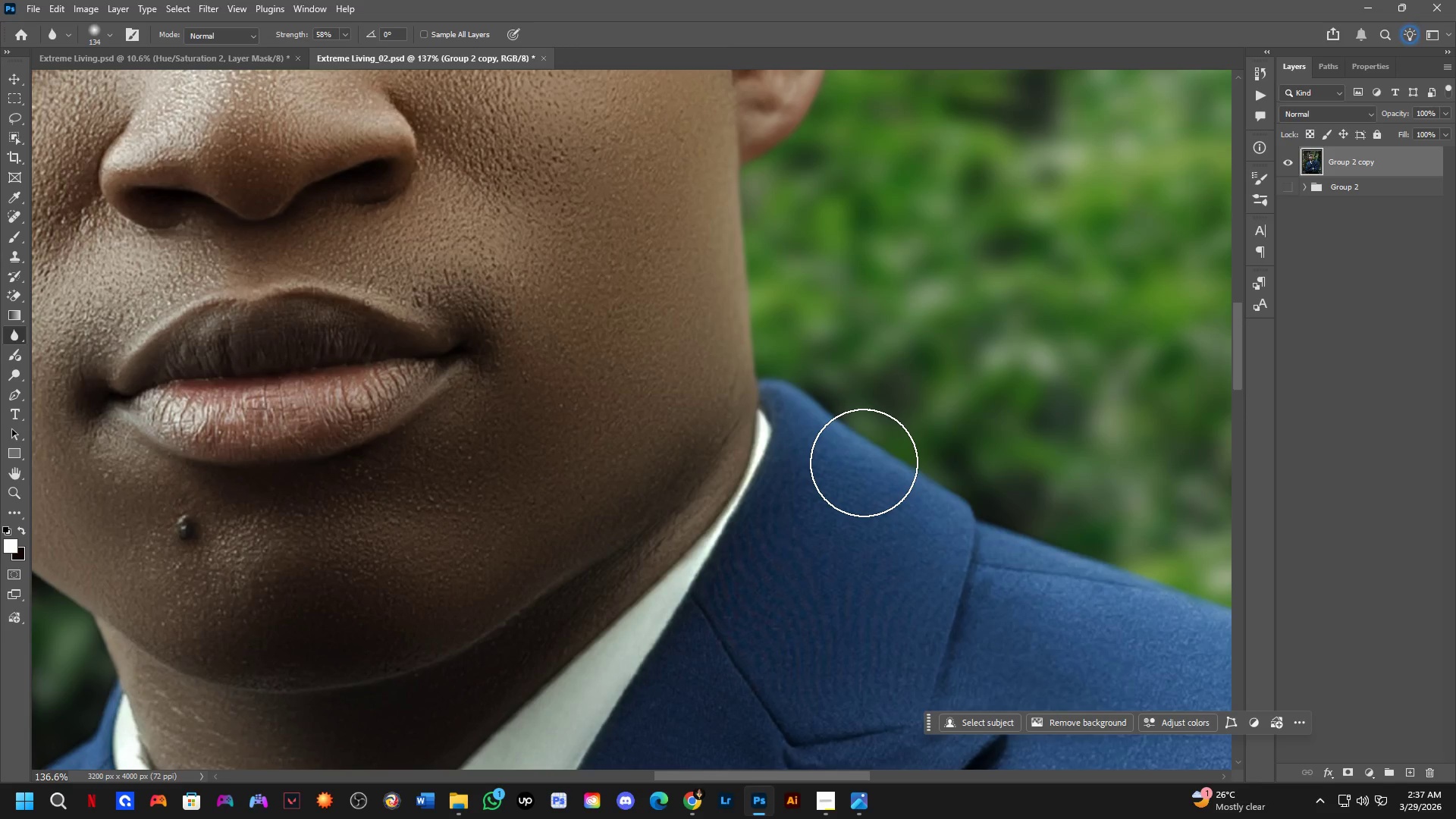 
scroll: coordinate [949, 421], scroll_direction: down, amount: 4.0
 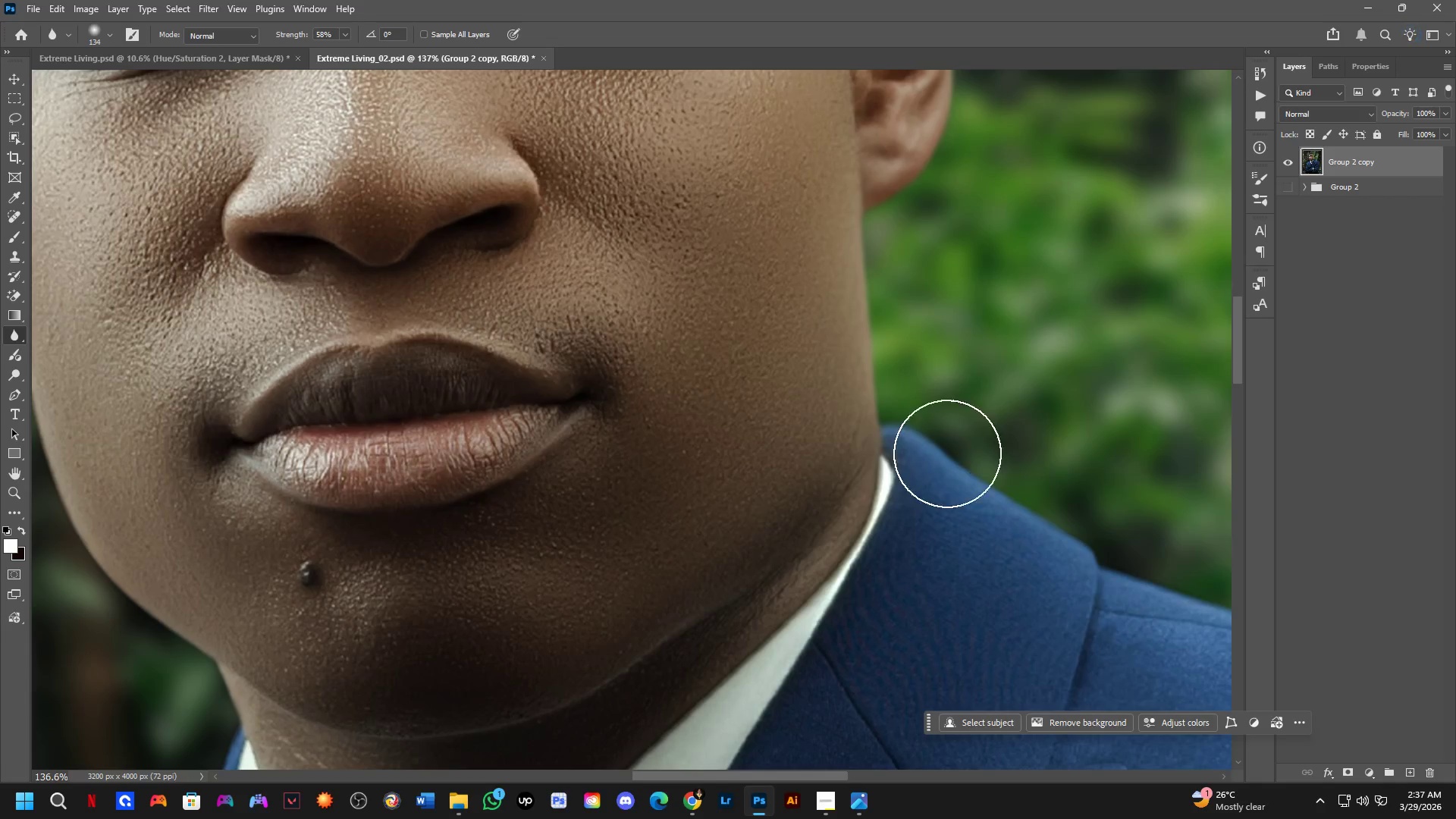 
wait(7.7)
 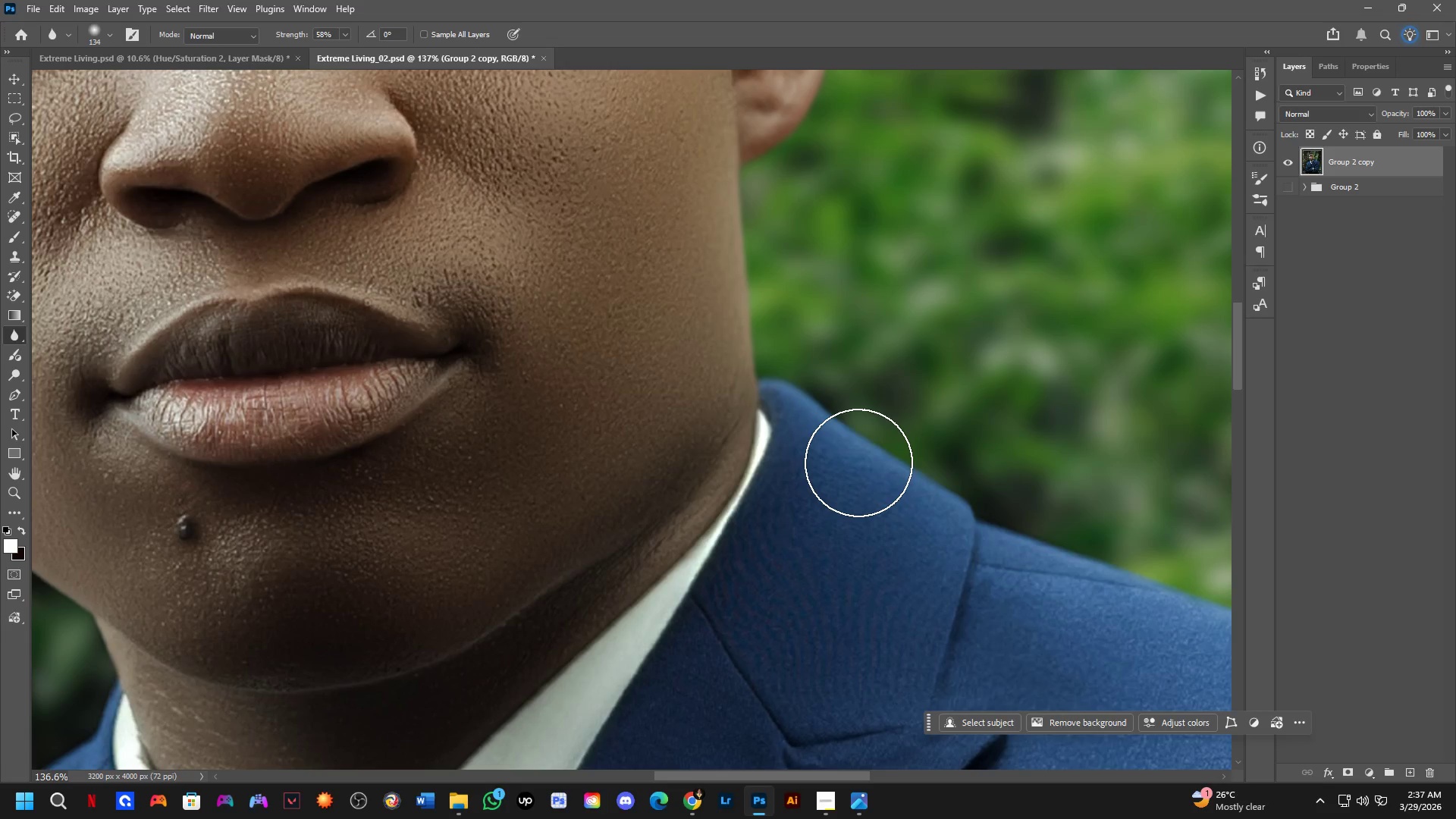 
scroll: coordinate [861, 478], scroll_direction: up, amount: 2.0
 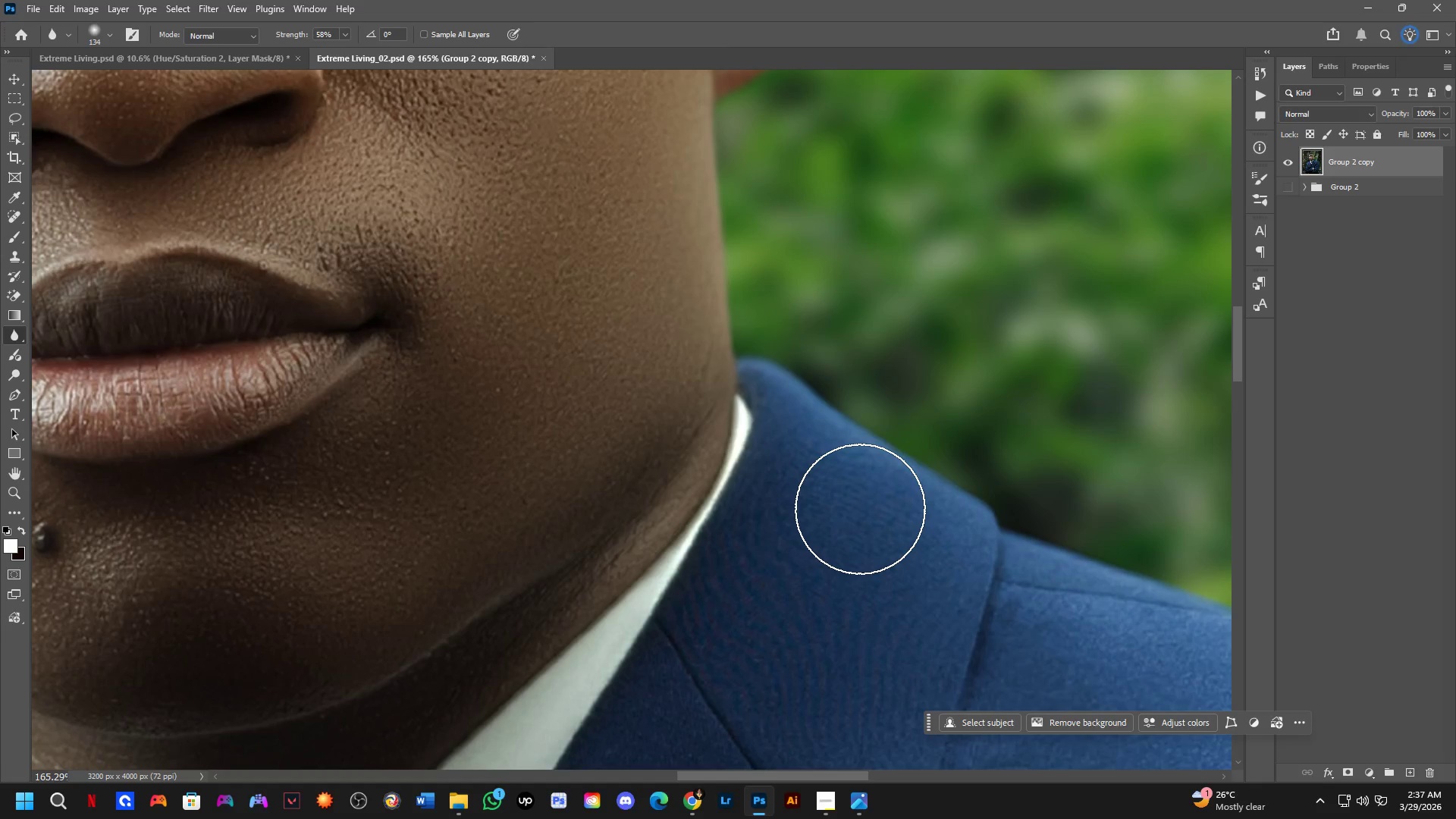 
wait(10.72)
 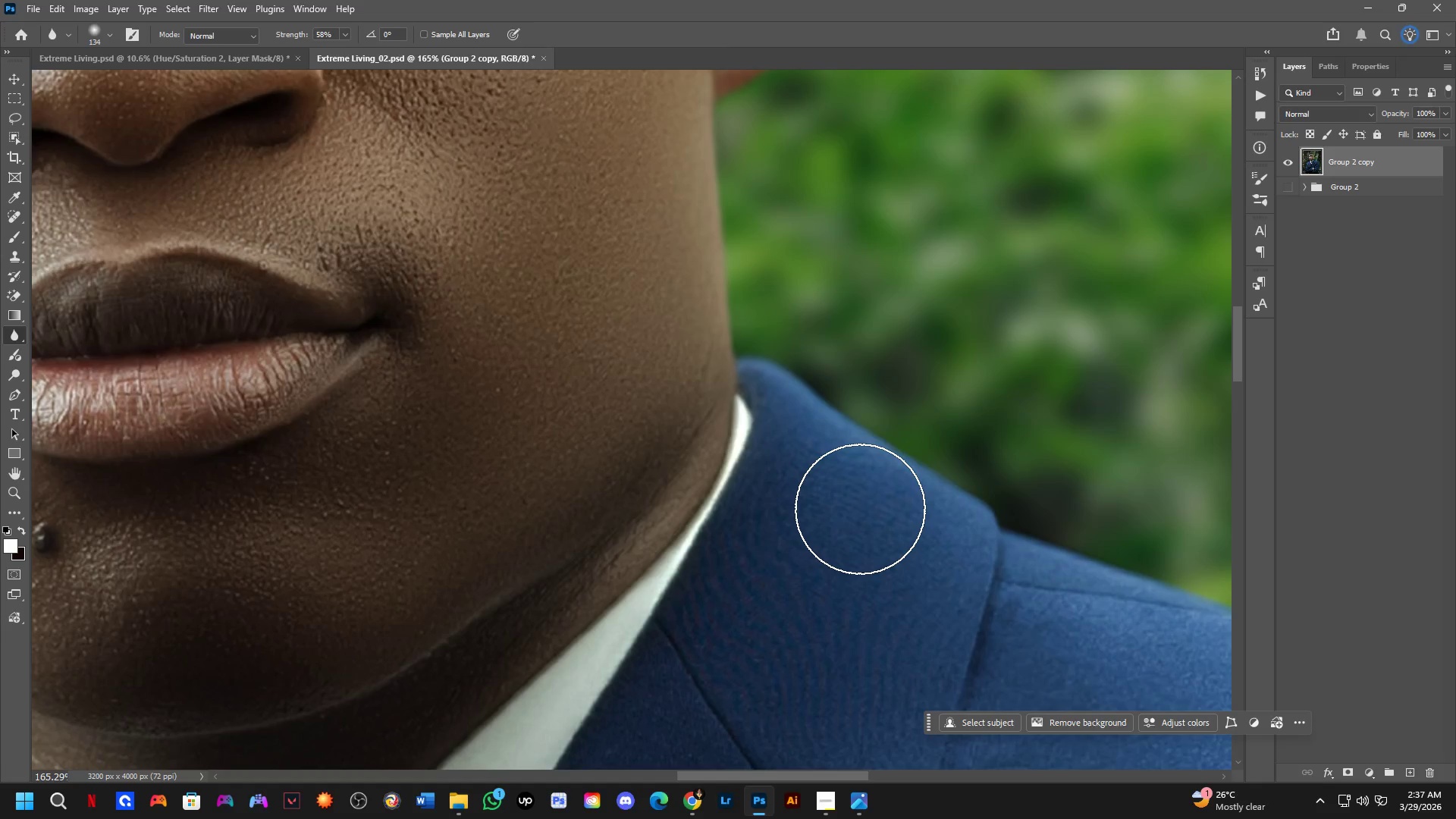 
scroll: coordinate [792, 549], scroll_direction: down, amount: 3.0
 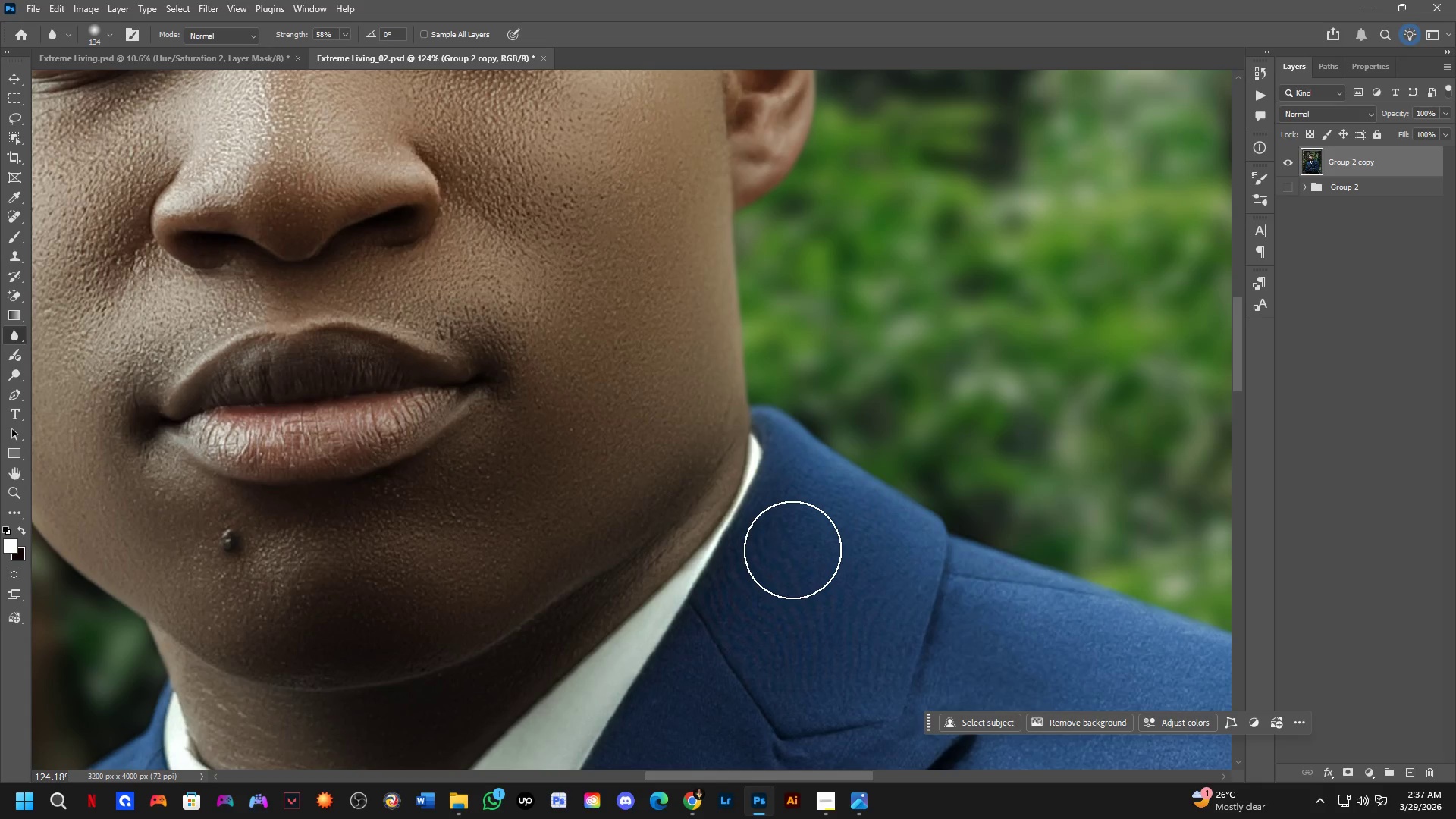 
left_click_drag(start_coordinate=[771, 425], to_coordinate=[780, 422])
 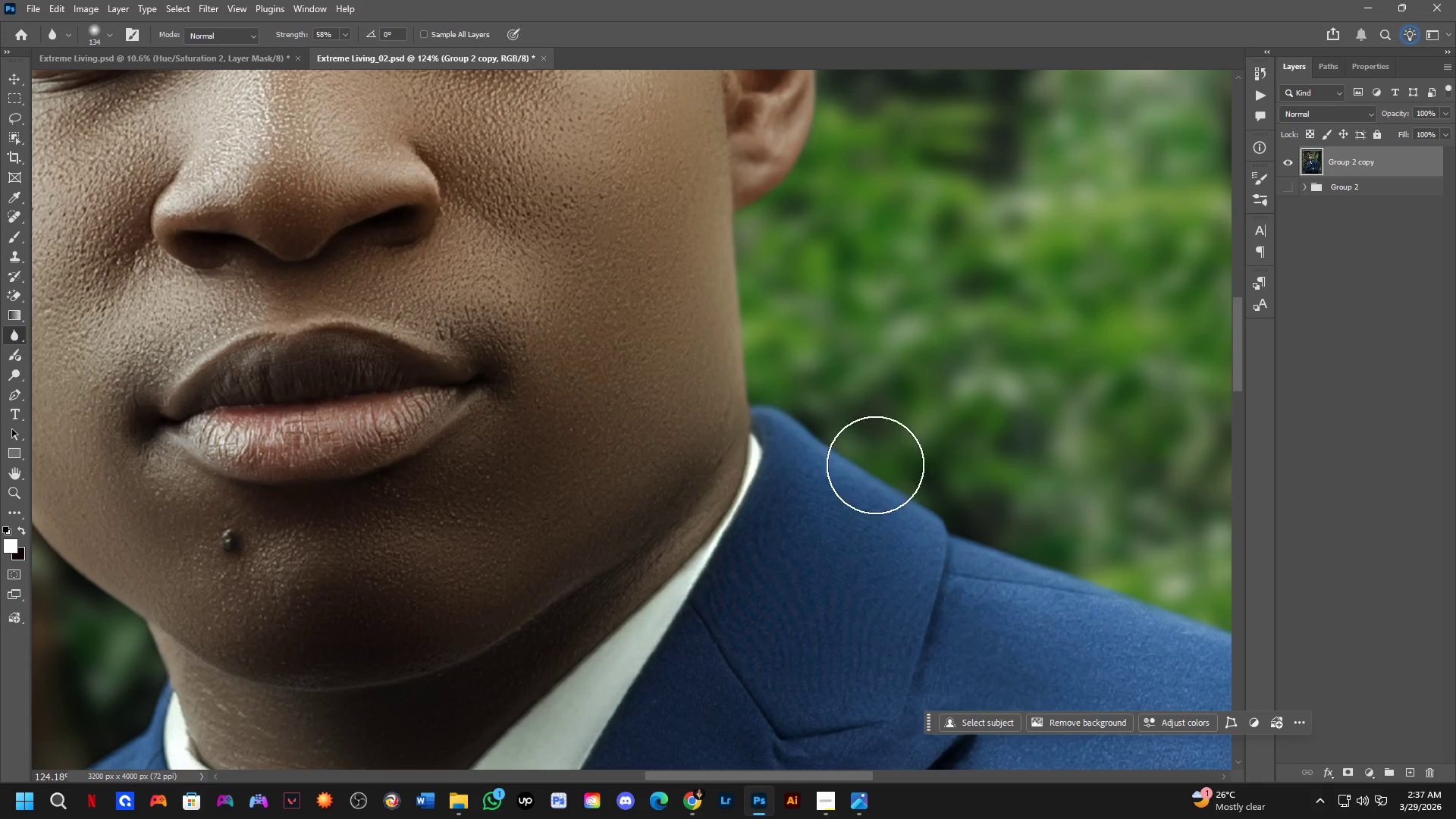 
left_click_drag(start_coordinate=[884, 475], to_coordinate=[1006, 576])
 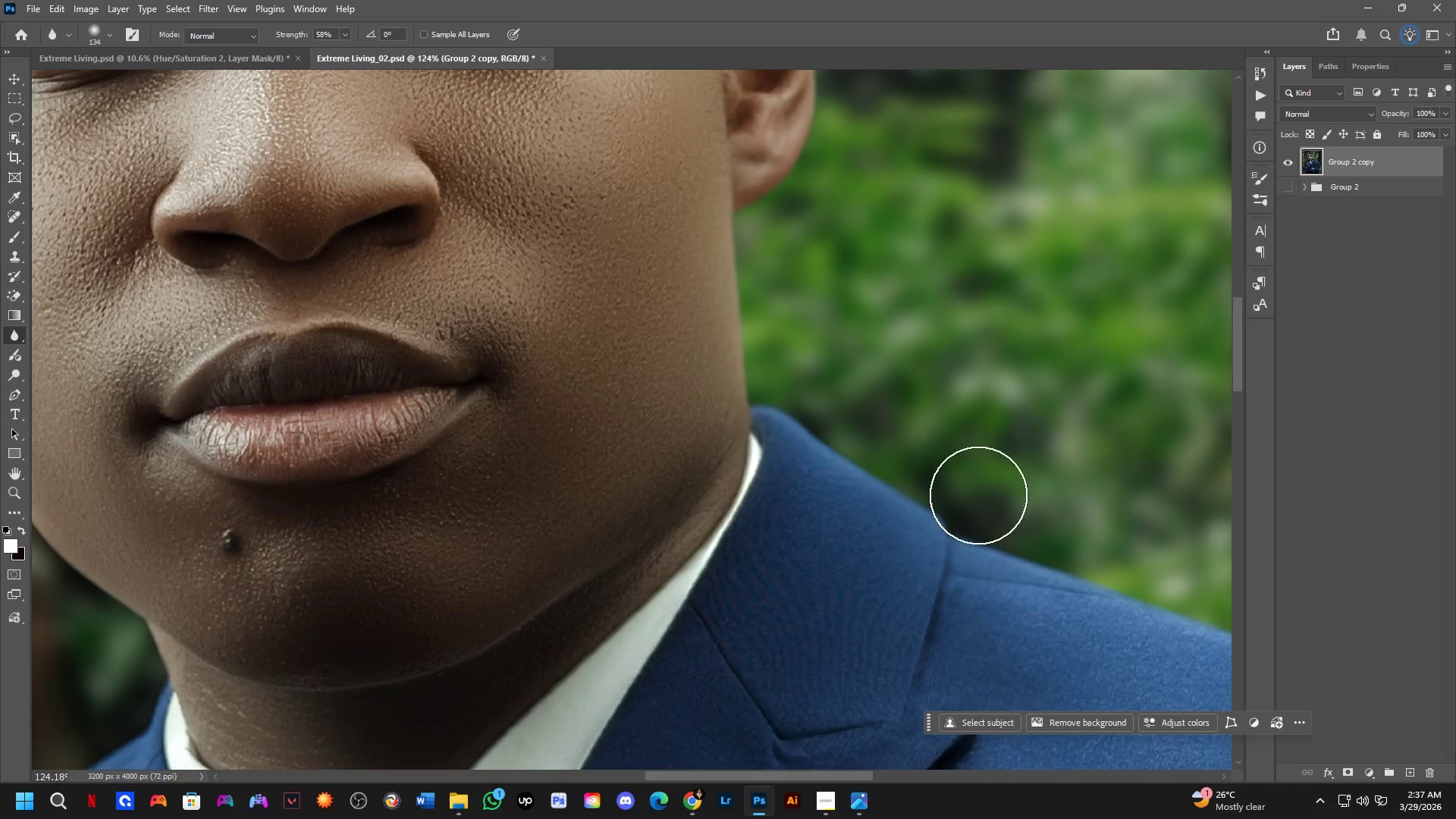 
left_click_drag(start_coordinate=[1115, 476], to_coordinate=[1038, 437])
 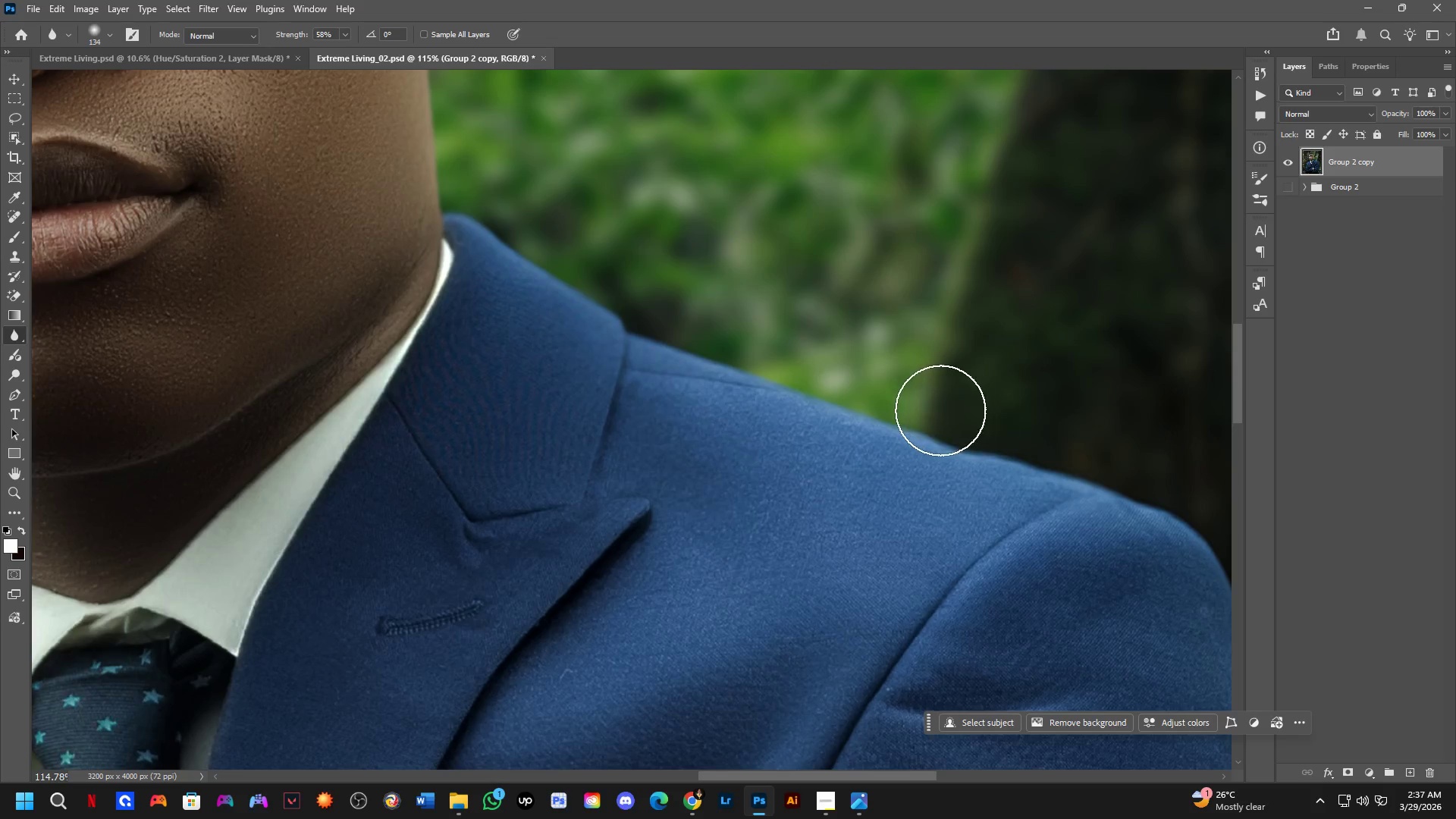 
scroll: coordinate [1117, 491], scroll_direction: down, amount: 1.0
 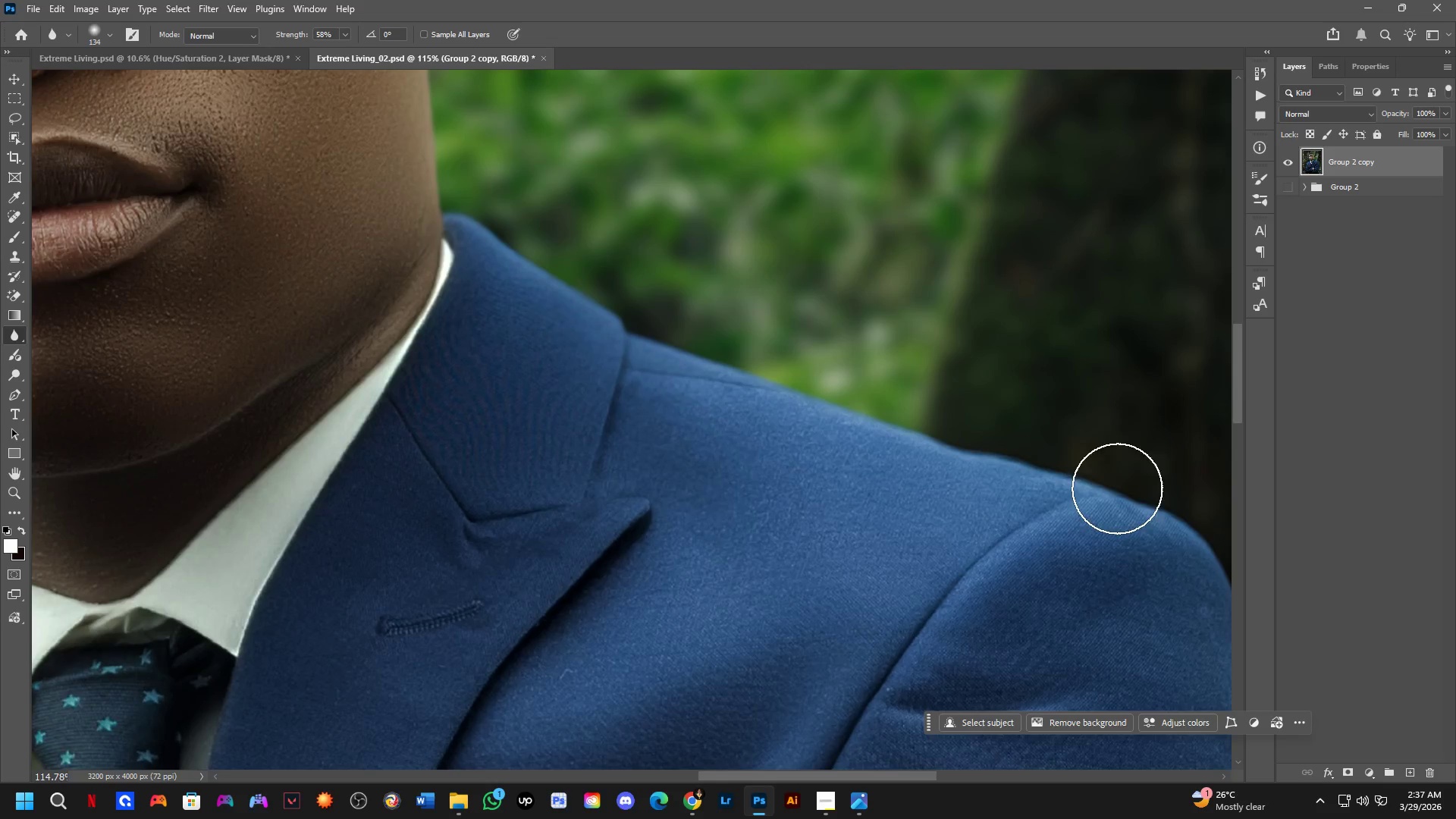 
left_click_drag(start_coordinate=[940, 410], to_coordinate=[1023, 435])
 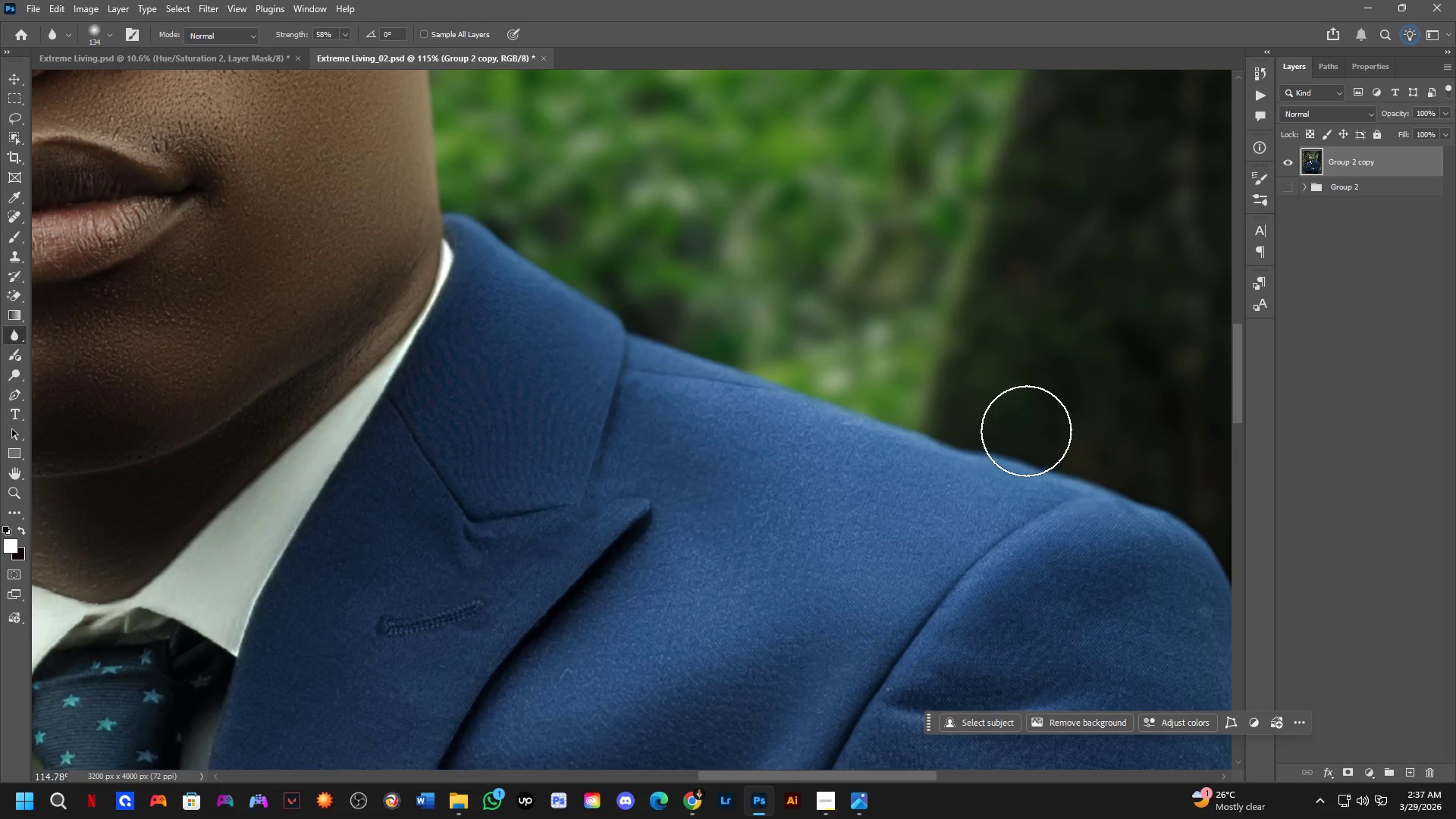 
hold_key(key=Space, duration=0.58)
 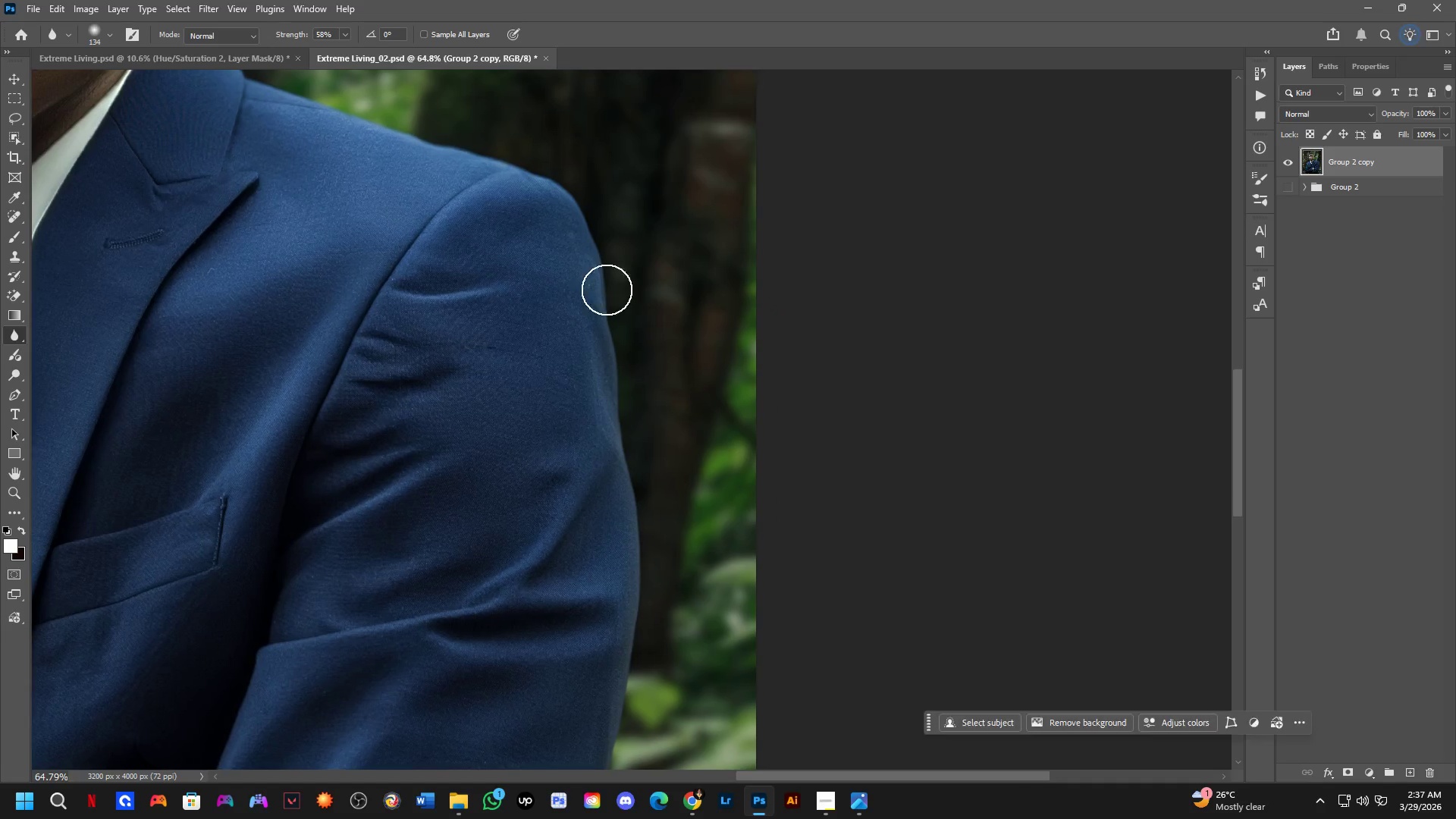 
scroll: coordinate [992, 403], scroll_direction: down, amount: 6.0
 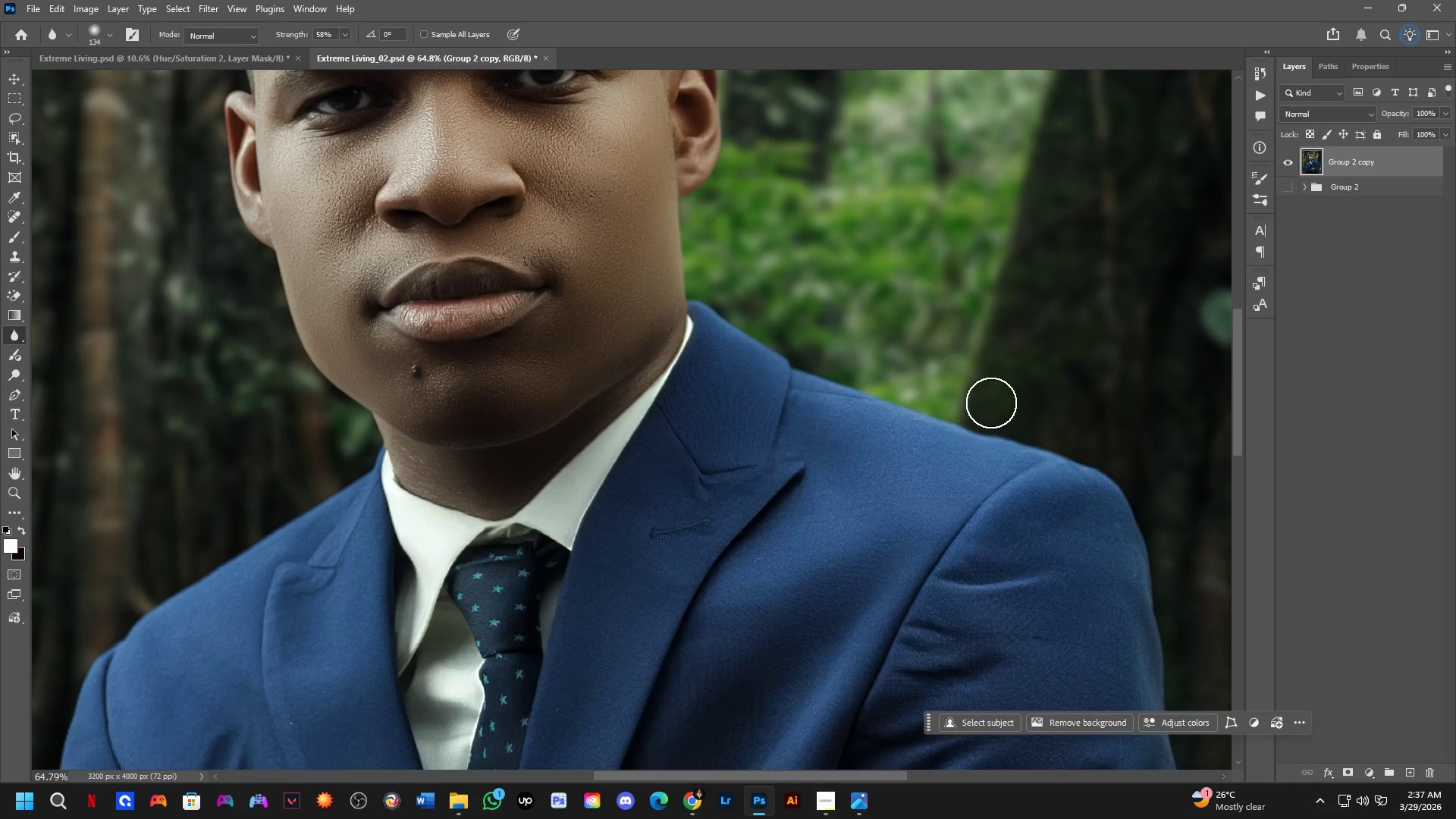 
left_click_drag(start_coordinate=[984, 400], to_coordinate=[524, 170])
 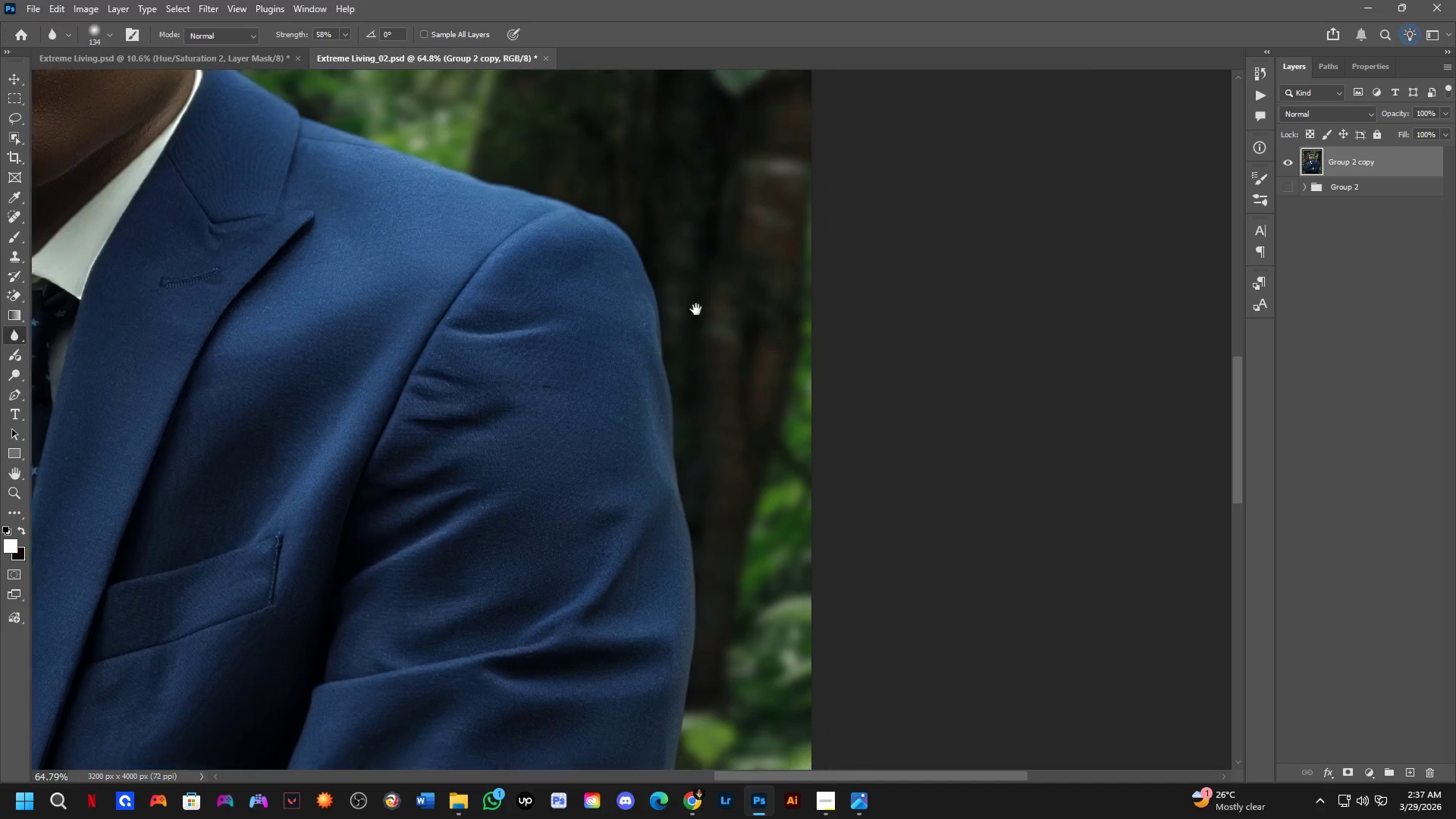 
hold_key(key=Space, duration=1.78)
 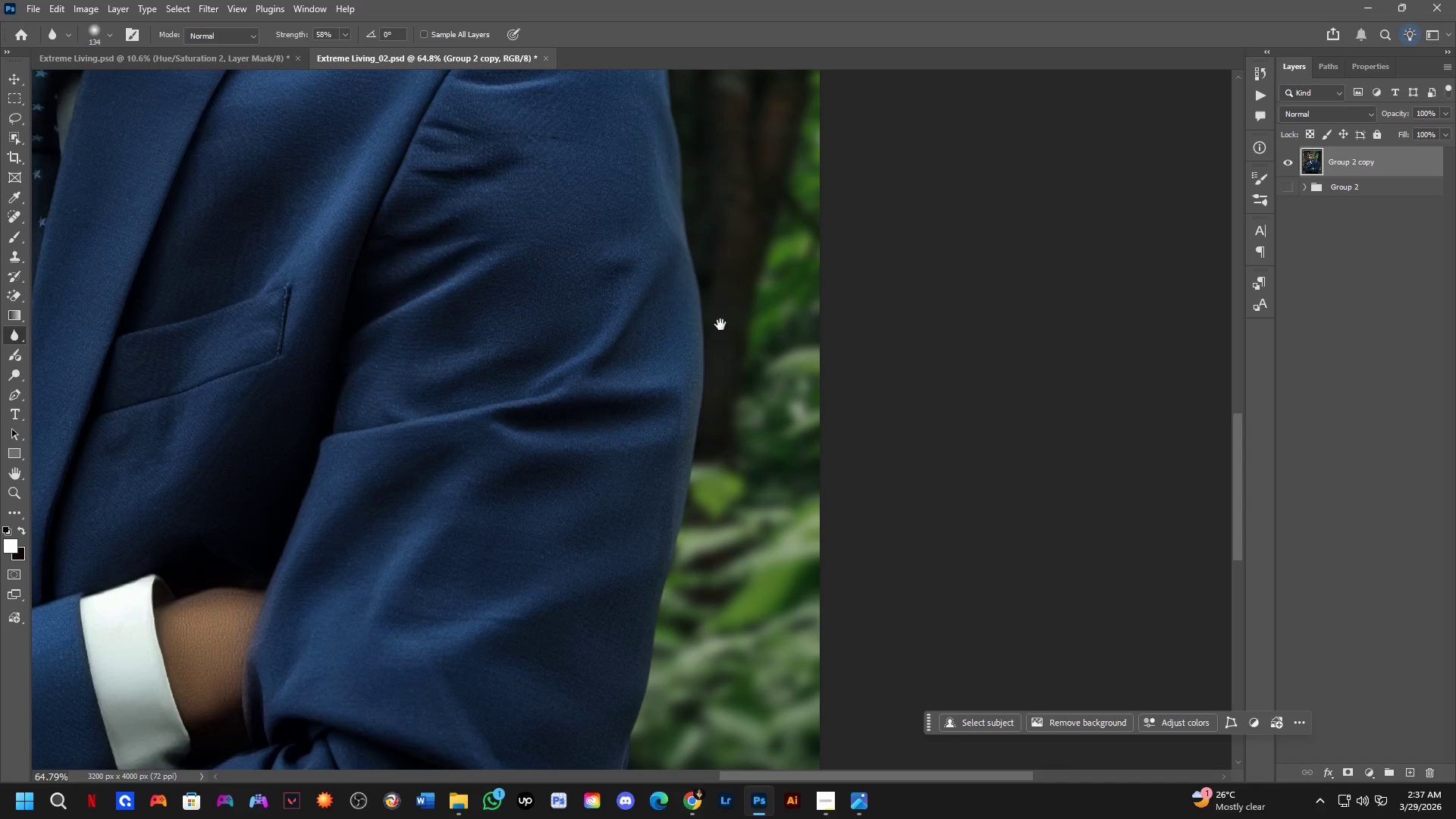 
left_click_drag(start_coordinate=[612, 284], to_coordinate=[651, 540])
 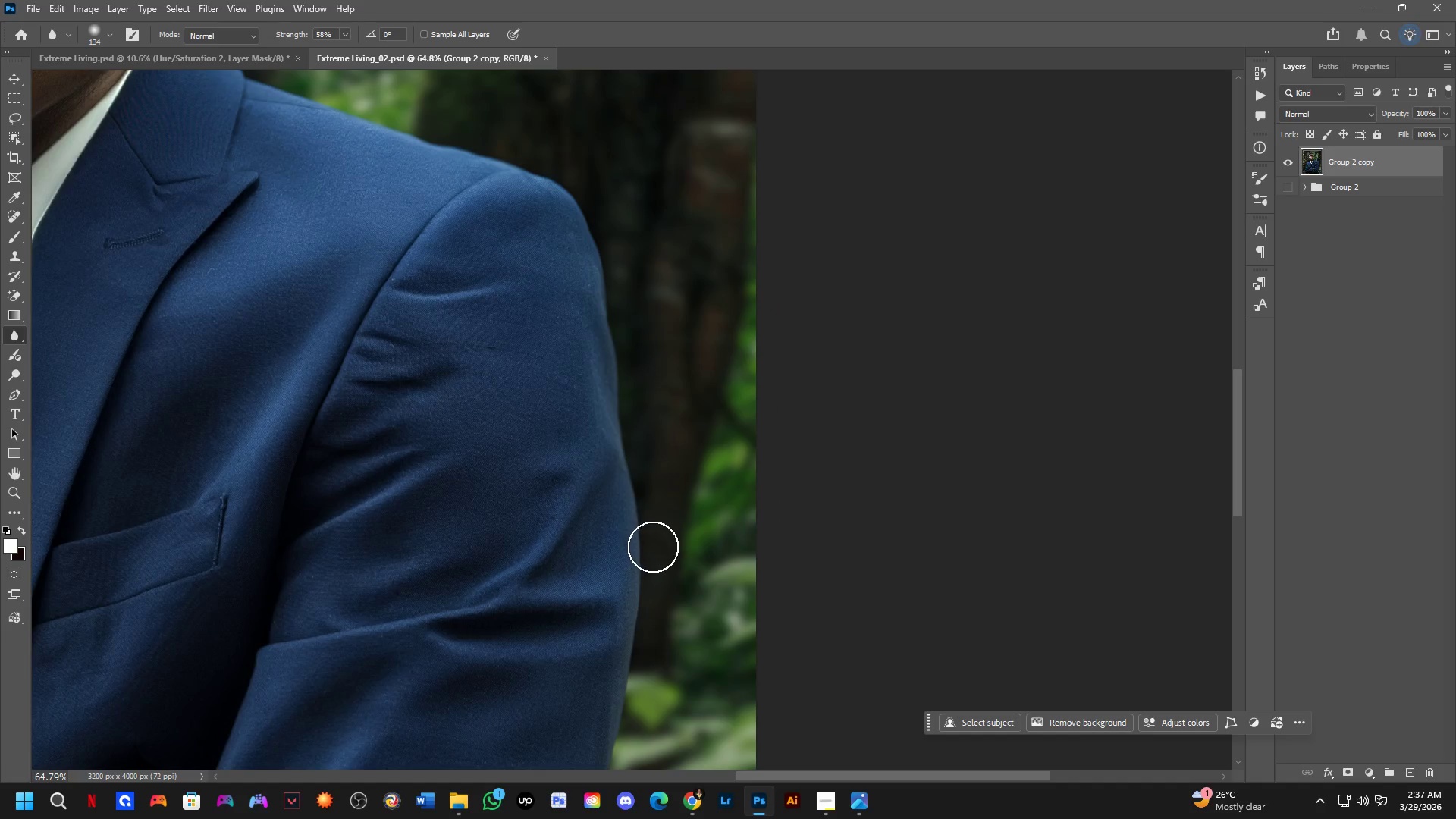 
hold_key(key=Space, duration=0.53)
 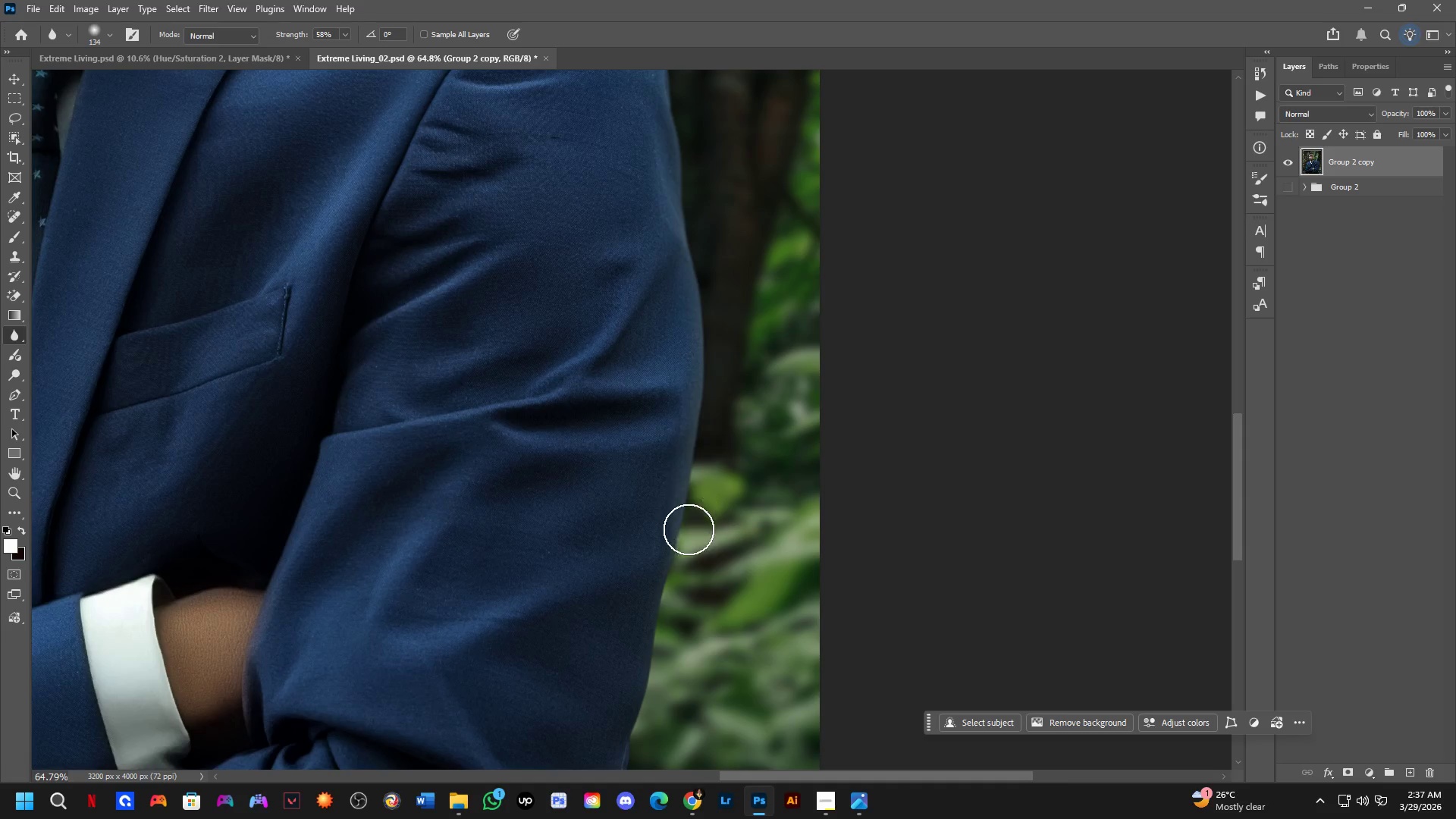 
left_click_drag(start_coordinate=[657, 532], to_coordinate=[720, 322])
 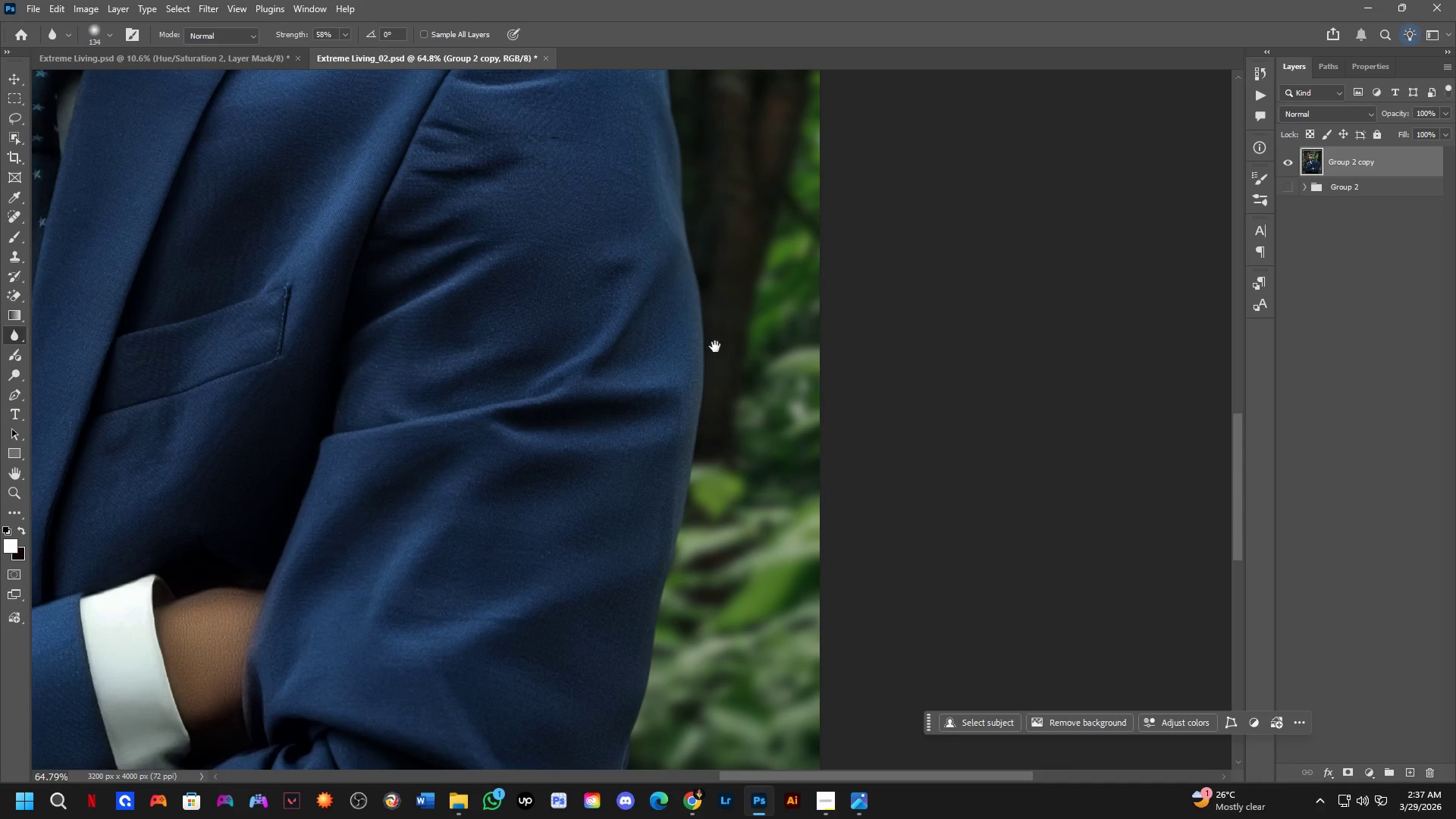 
left_click_drag(start_coordinate=[710, 377], to_coordinate=[657, 682])
 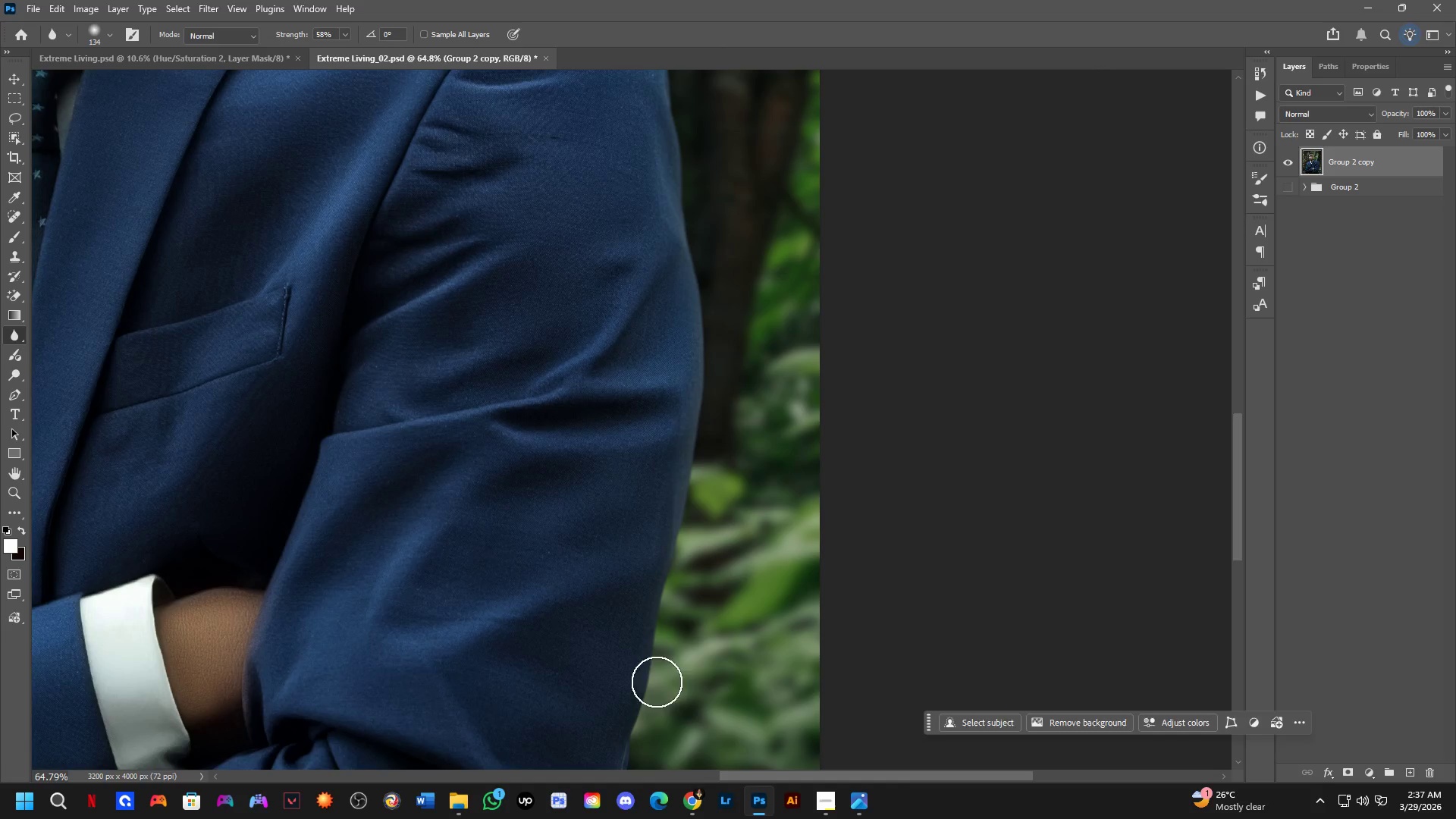 
hold_key(key=Space, duration=0.59)
 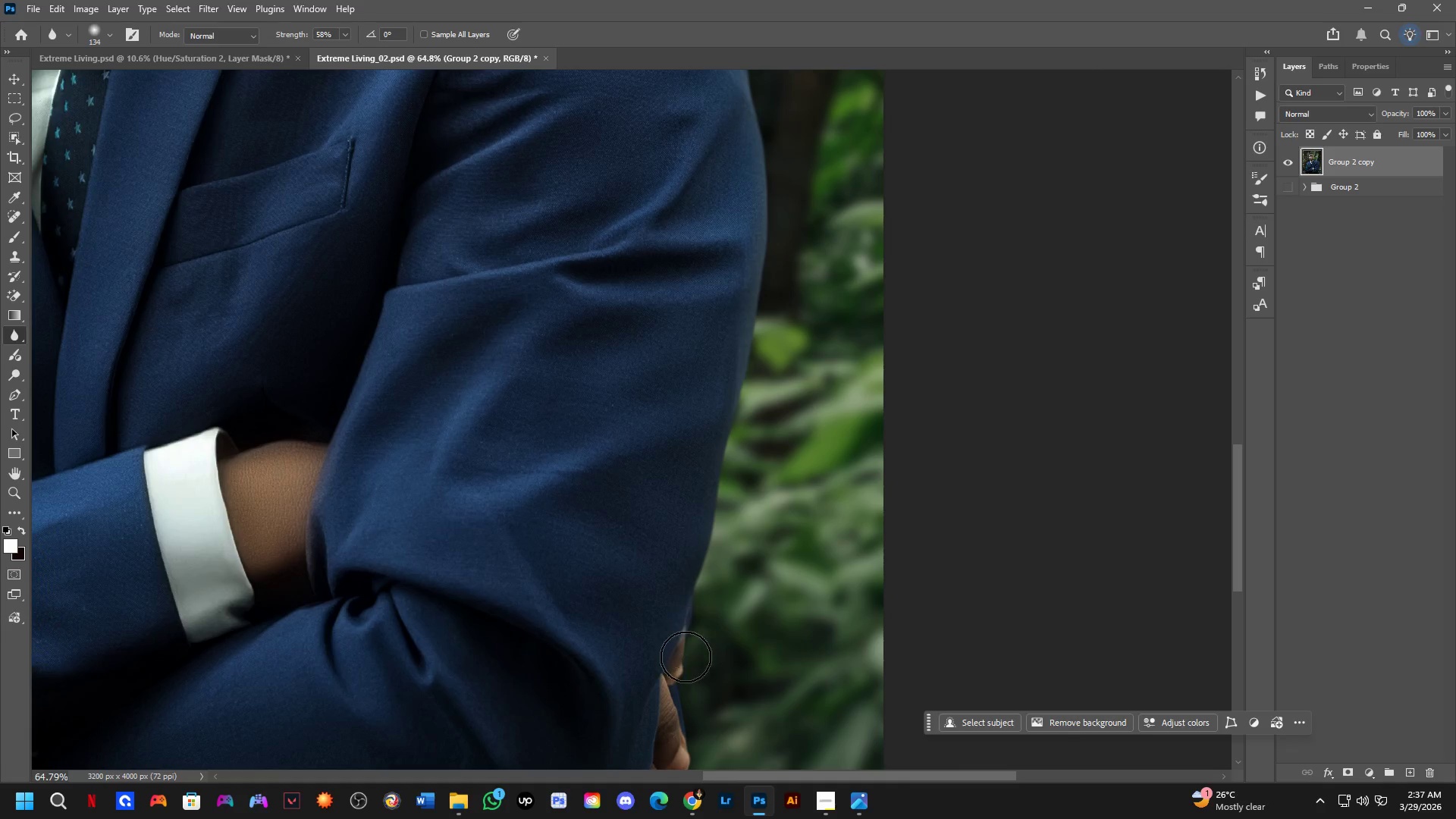 
left_click_drag(start_coordinate=[656, 682], to_coordinate=[720, 535])
 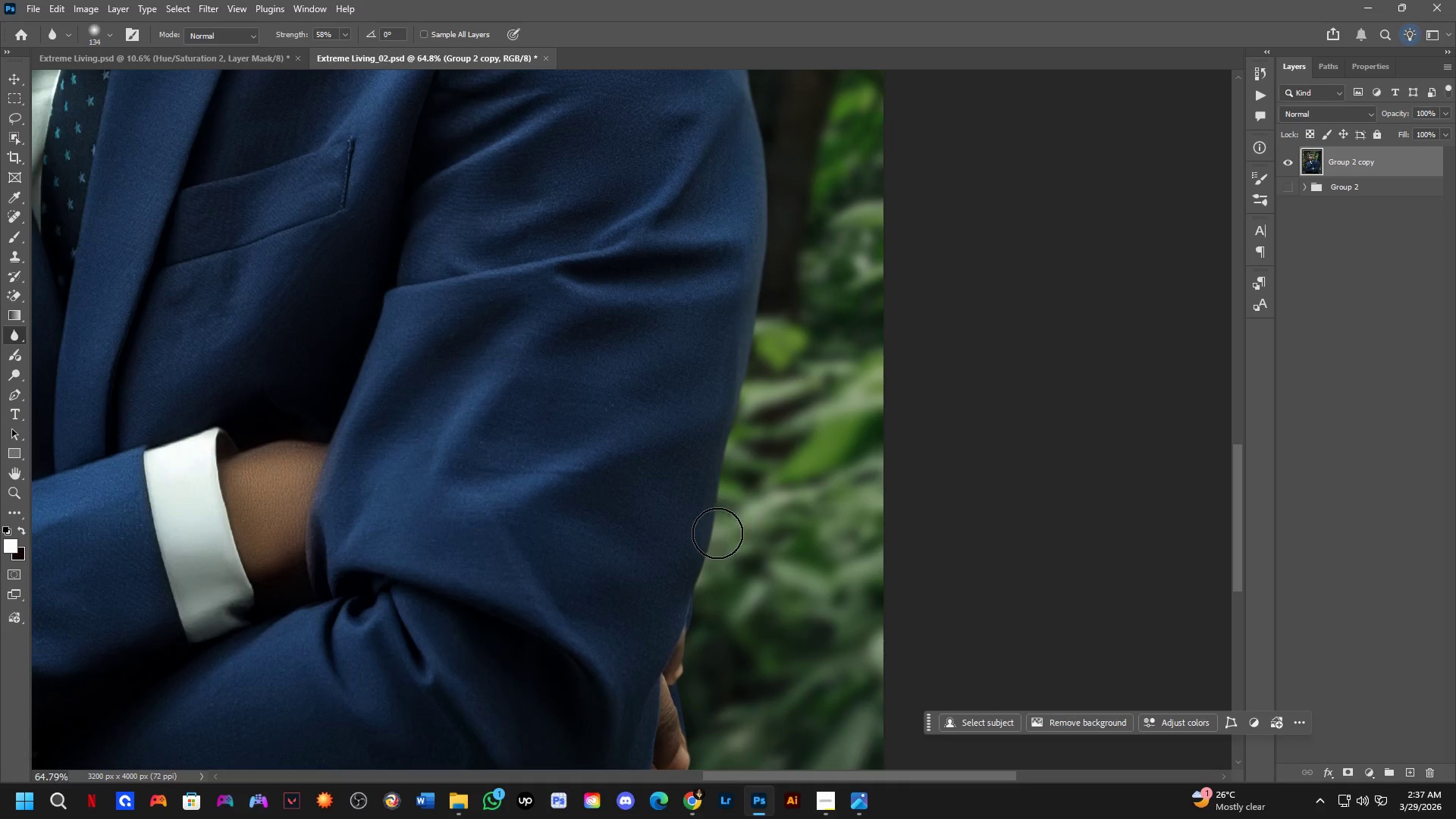 
left_click_drag(start_coordinate=[719, 530], to_coordinate=[684, 701])
 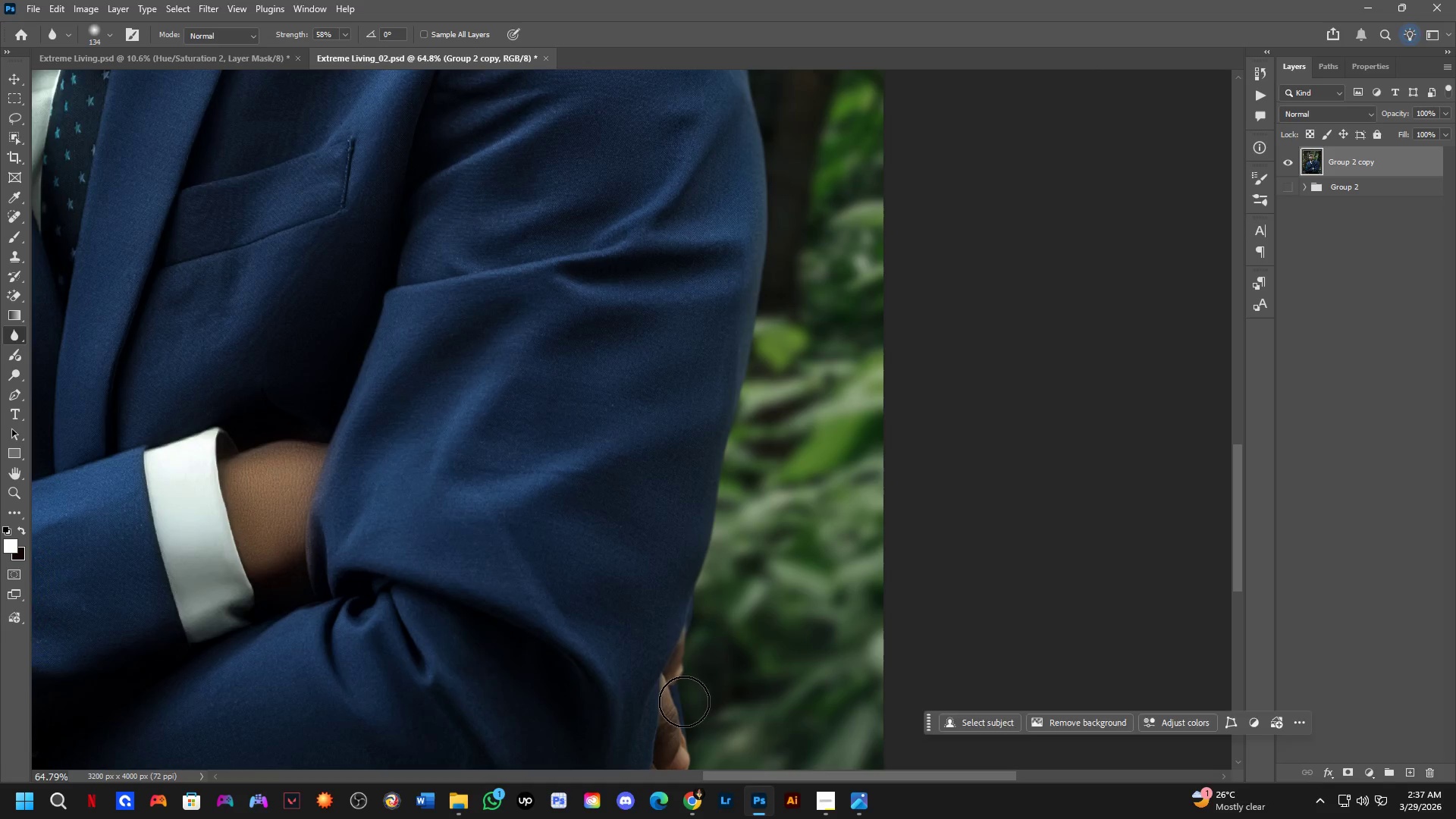 
hold_key(key=Space, duration=0.48)
 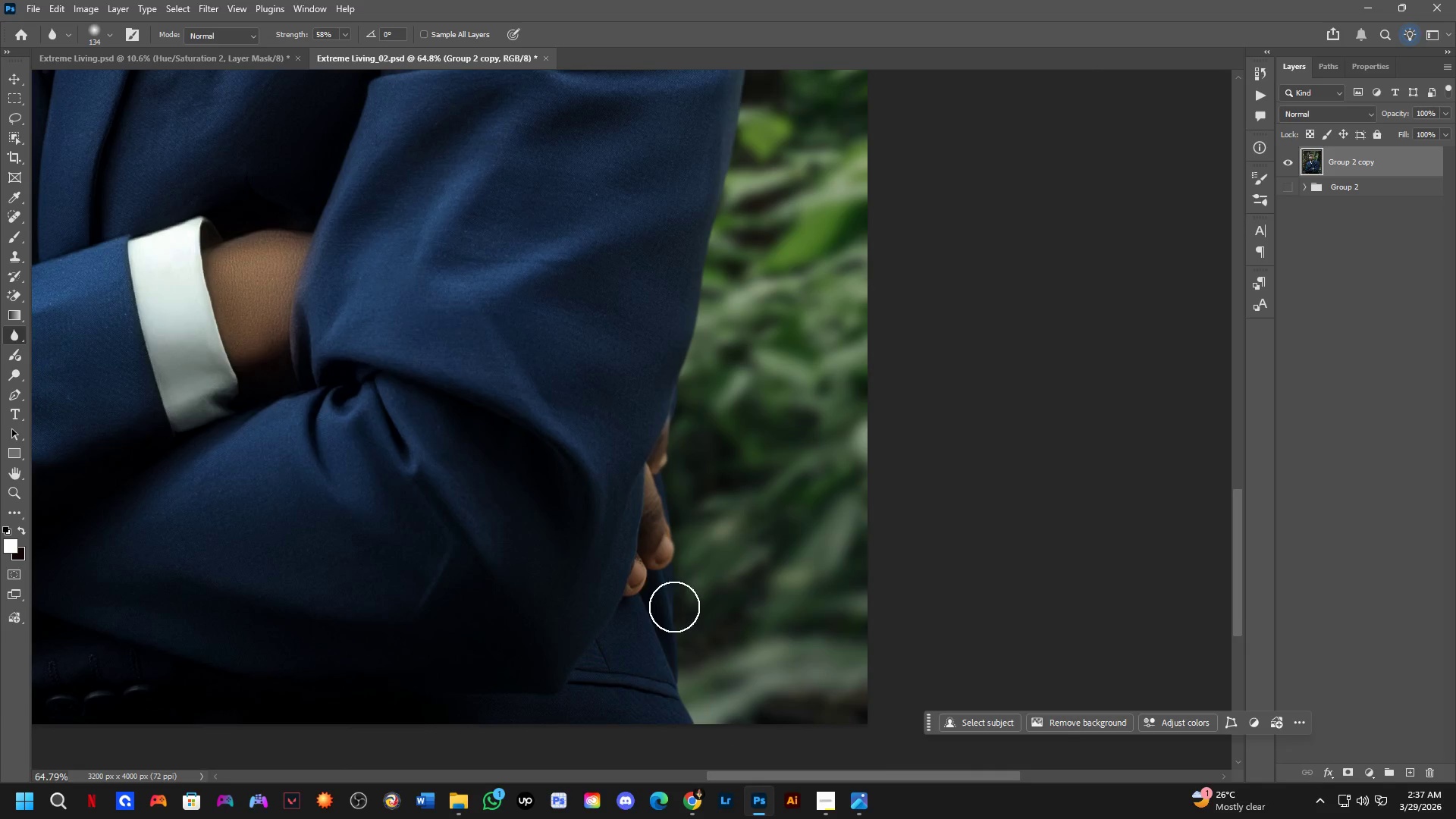 
left_click_drag(start_coordinate=[679, 679], to_coordinate=[664, 468])
 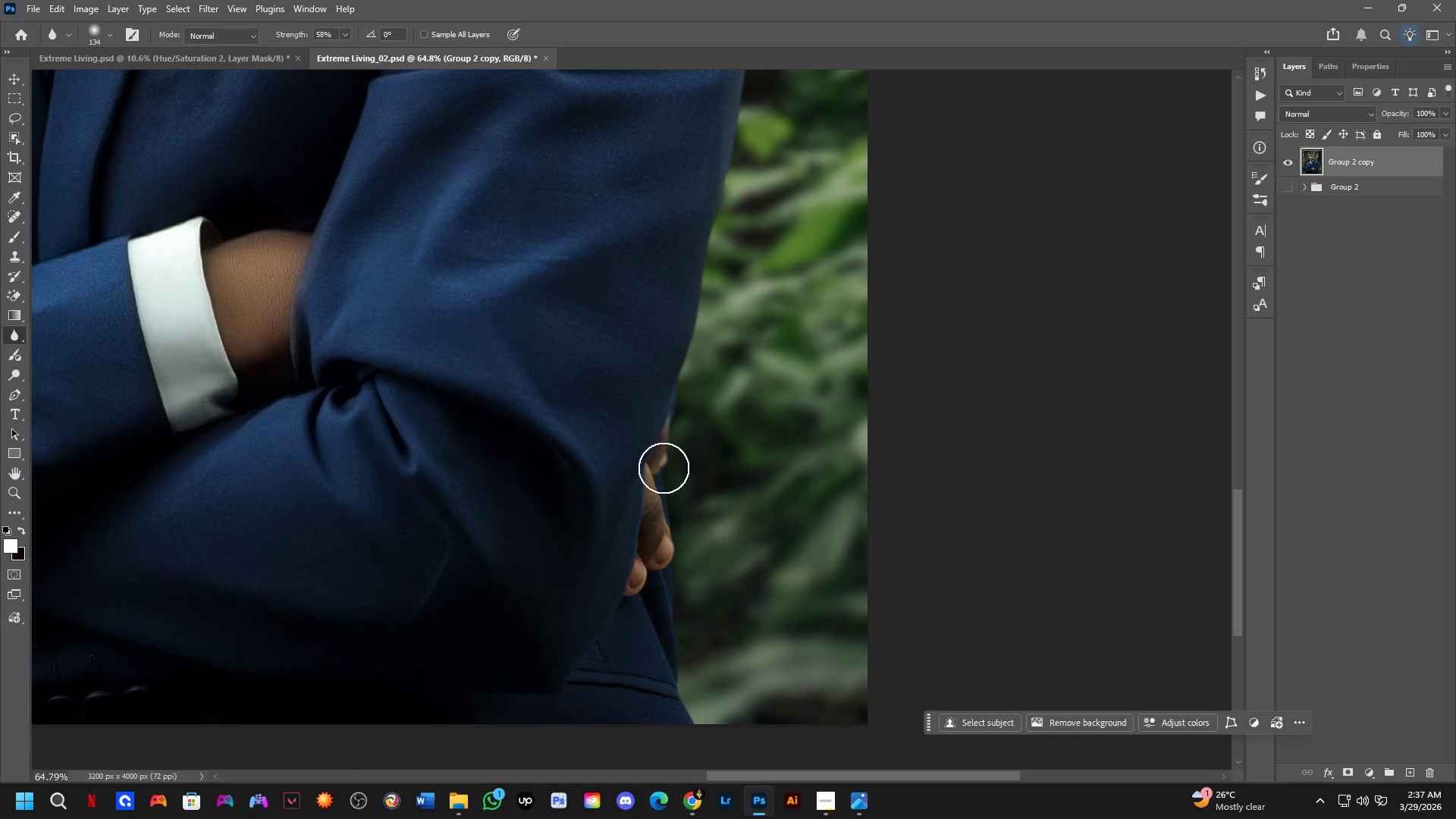 
left_click_drag(start_coordinate=[664, 468], to_coordinate=[685, 635])
 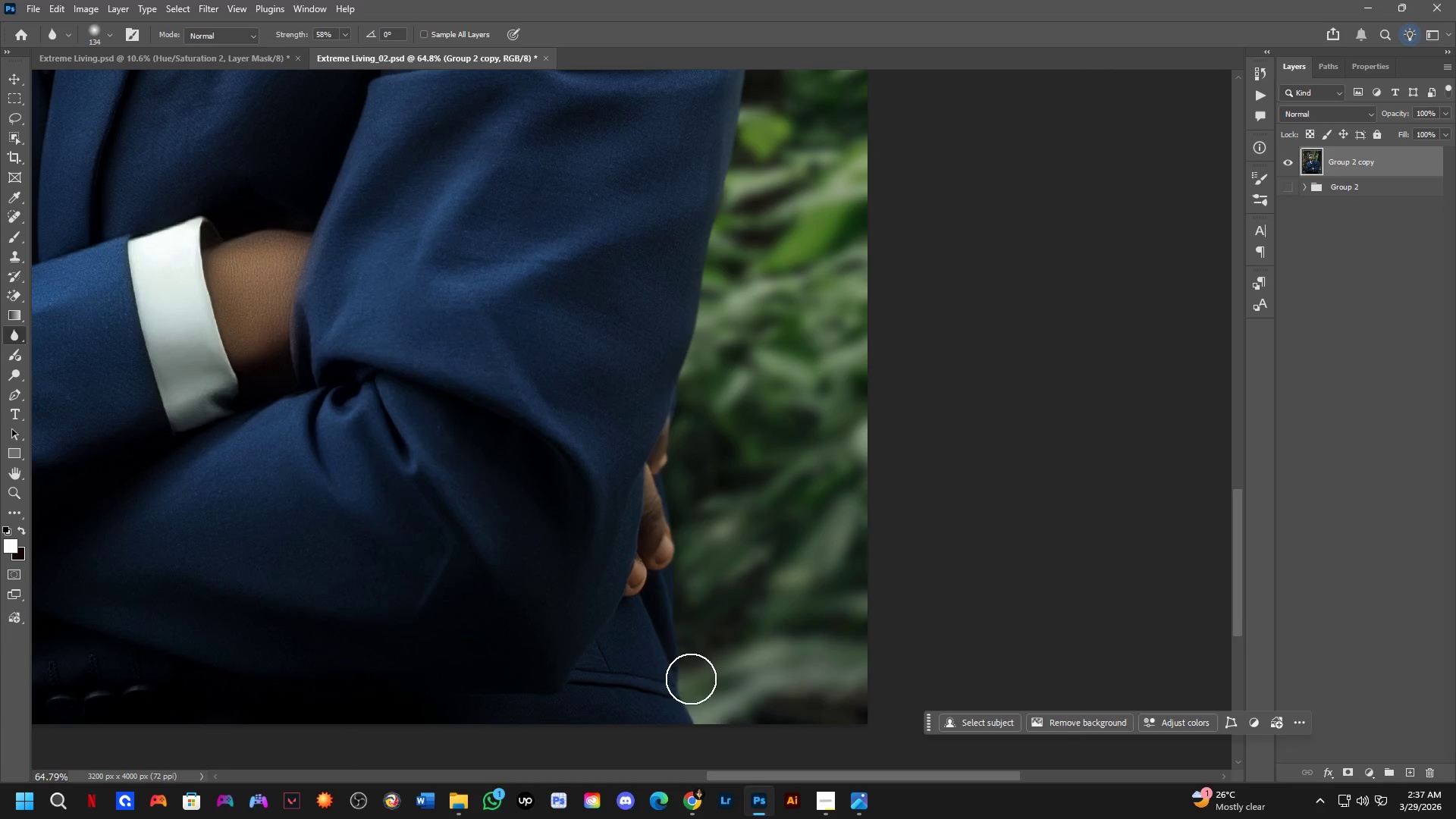 
left_click_drag(start_coordinate=[695, 692], to_coordinate=[708, 707])
 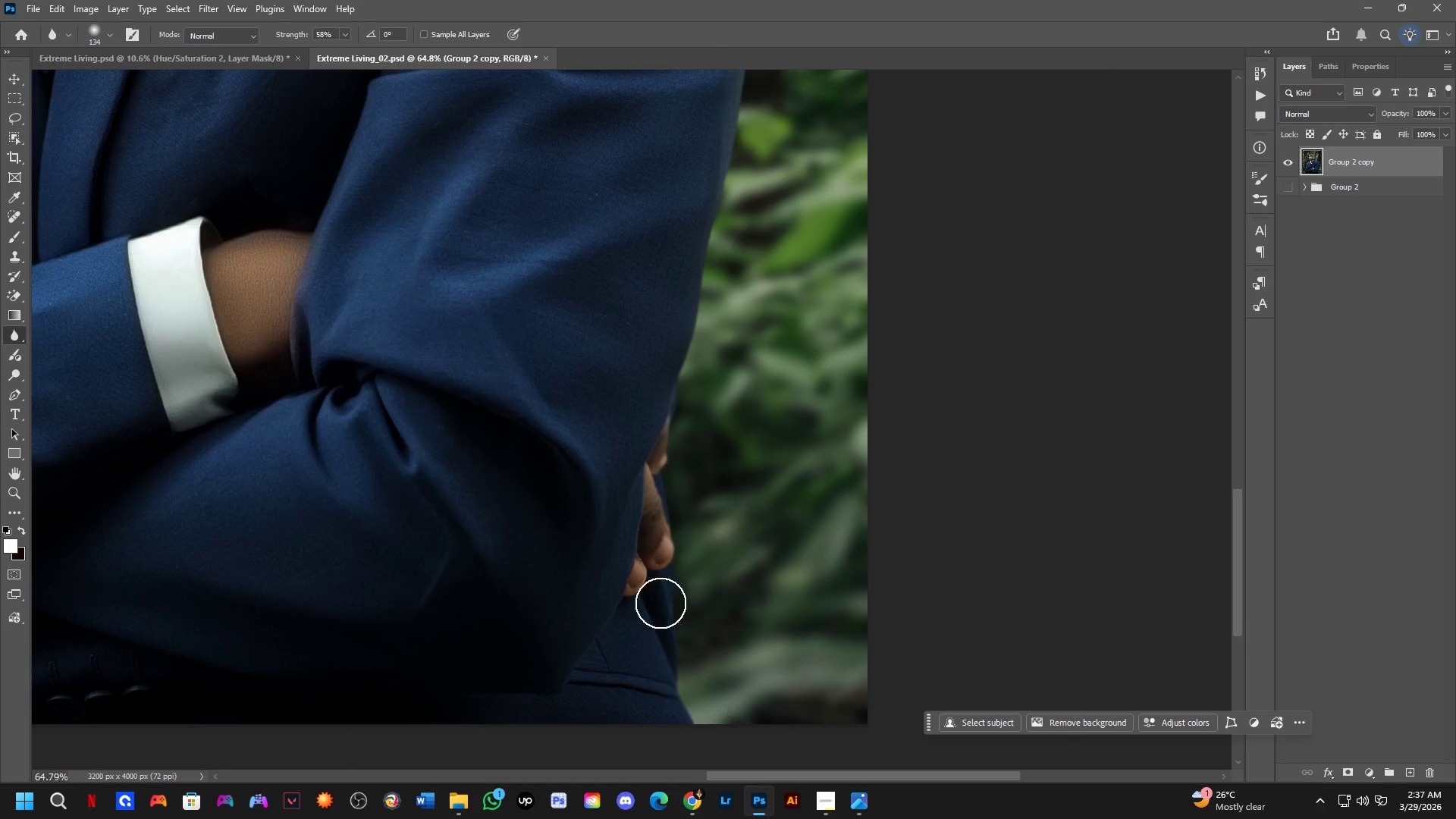 
hold_key(key=Space, duration=1.06)
 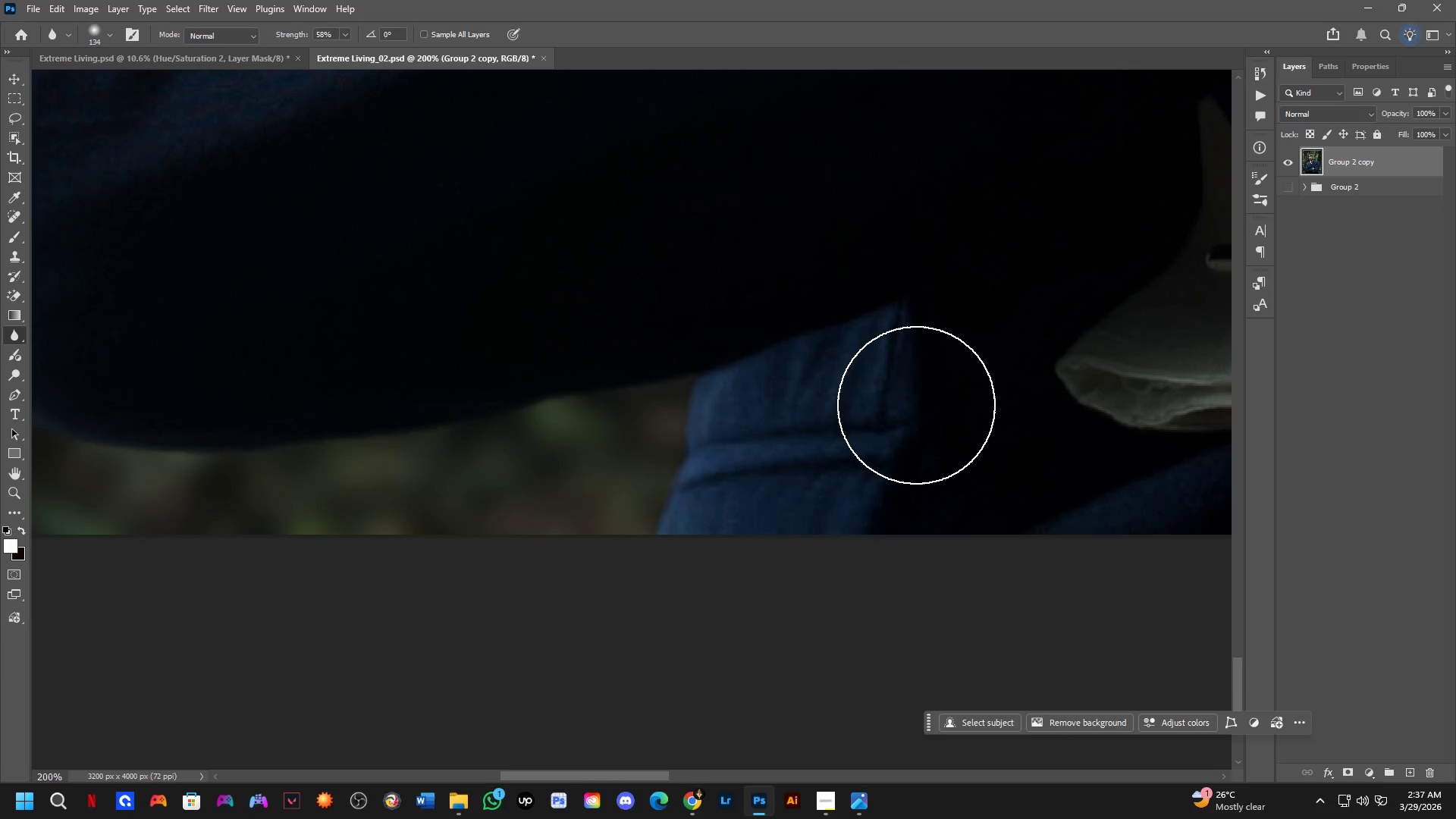 
left_click_drag(start_coordinate=[385, 453], to_coordinate=[979, 482])
 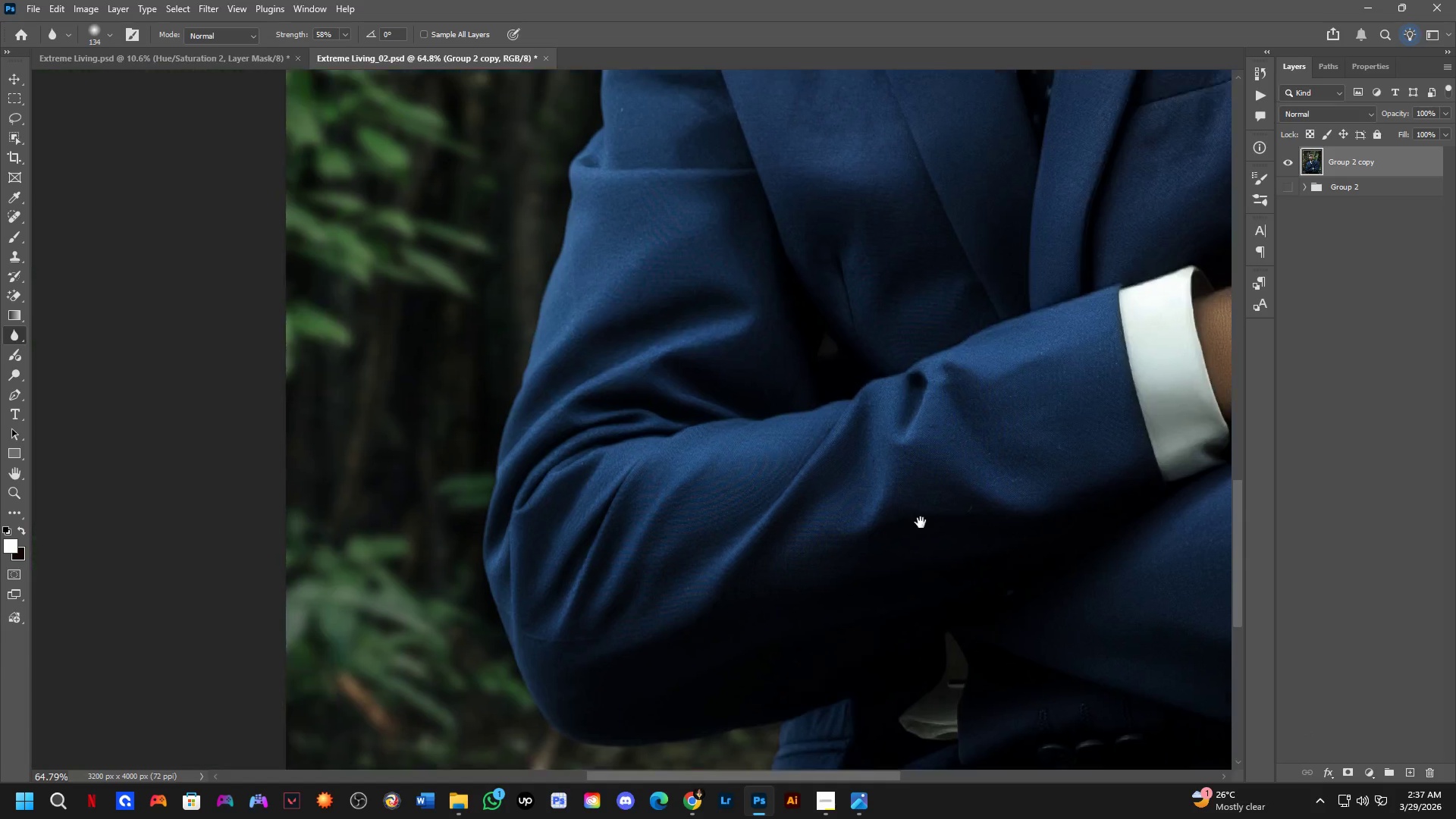 
left_click_drag(start_coordinate=[917, 522], to_coordinate=[833, 190])
 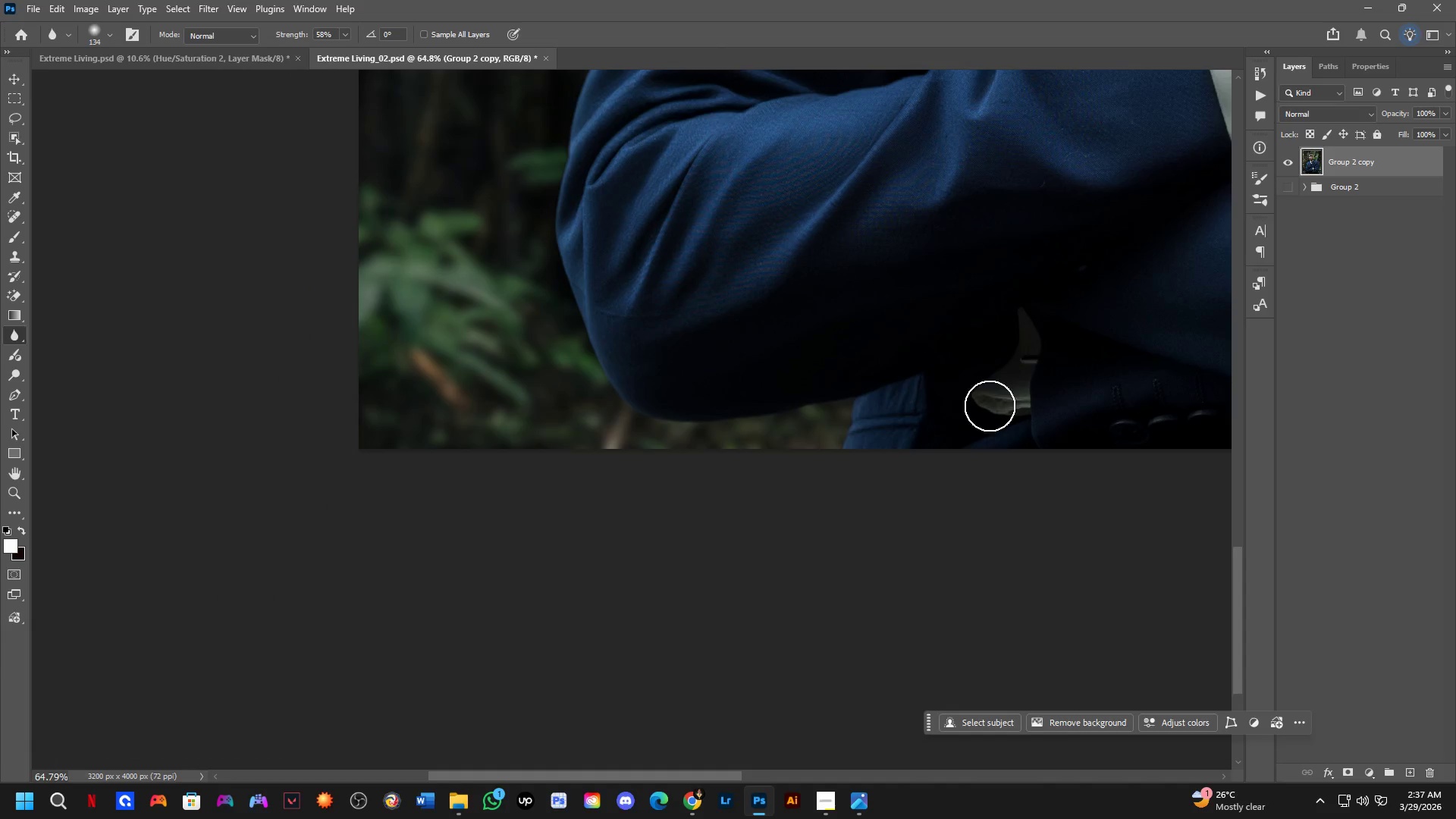 
key(Shift+ShiftLeft)
 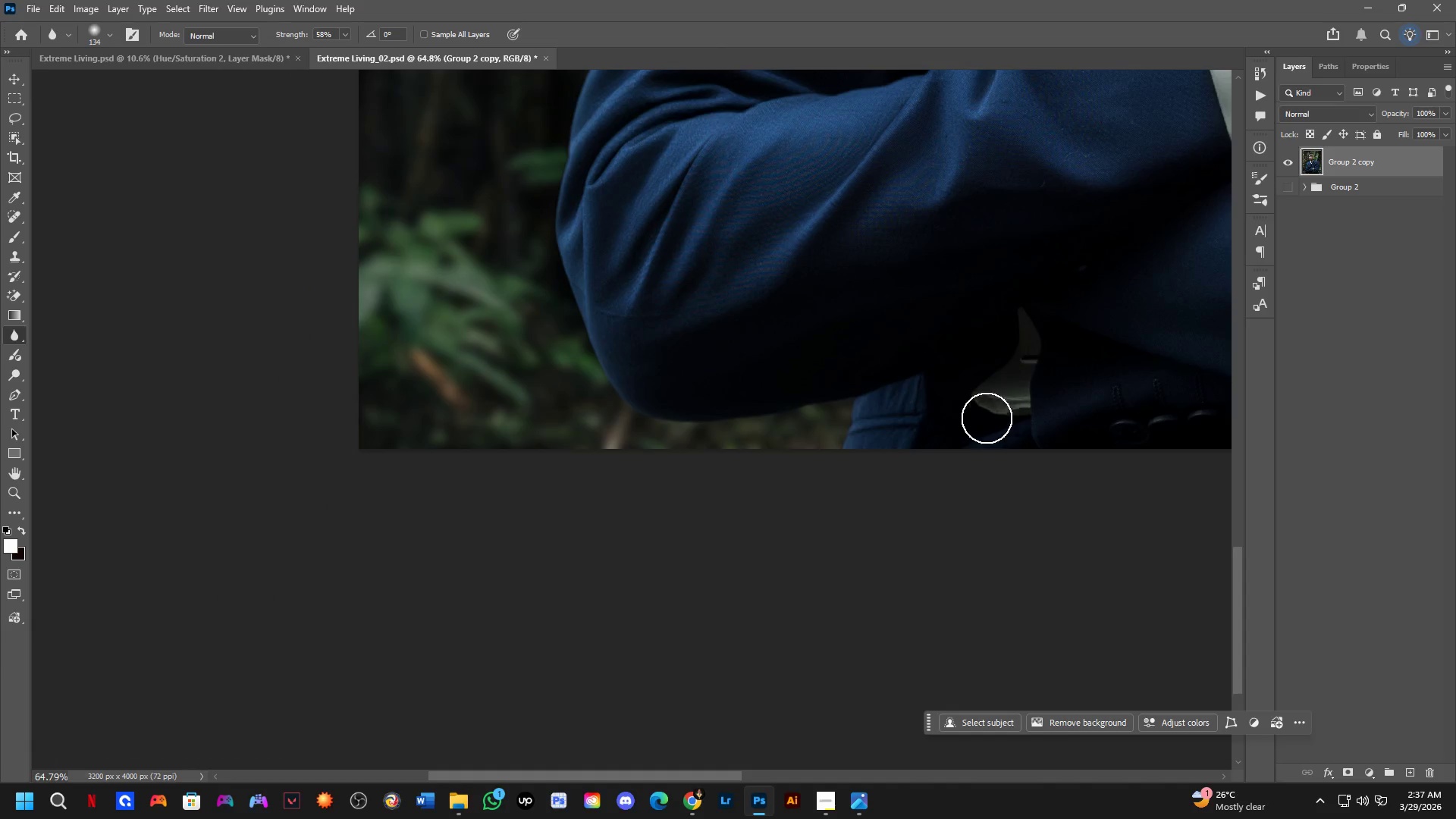 
key(Alt+Tab)
 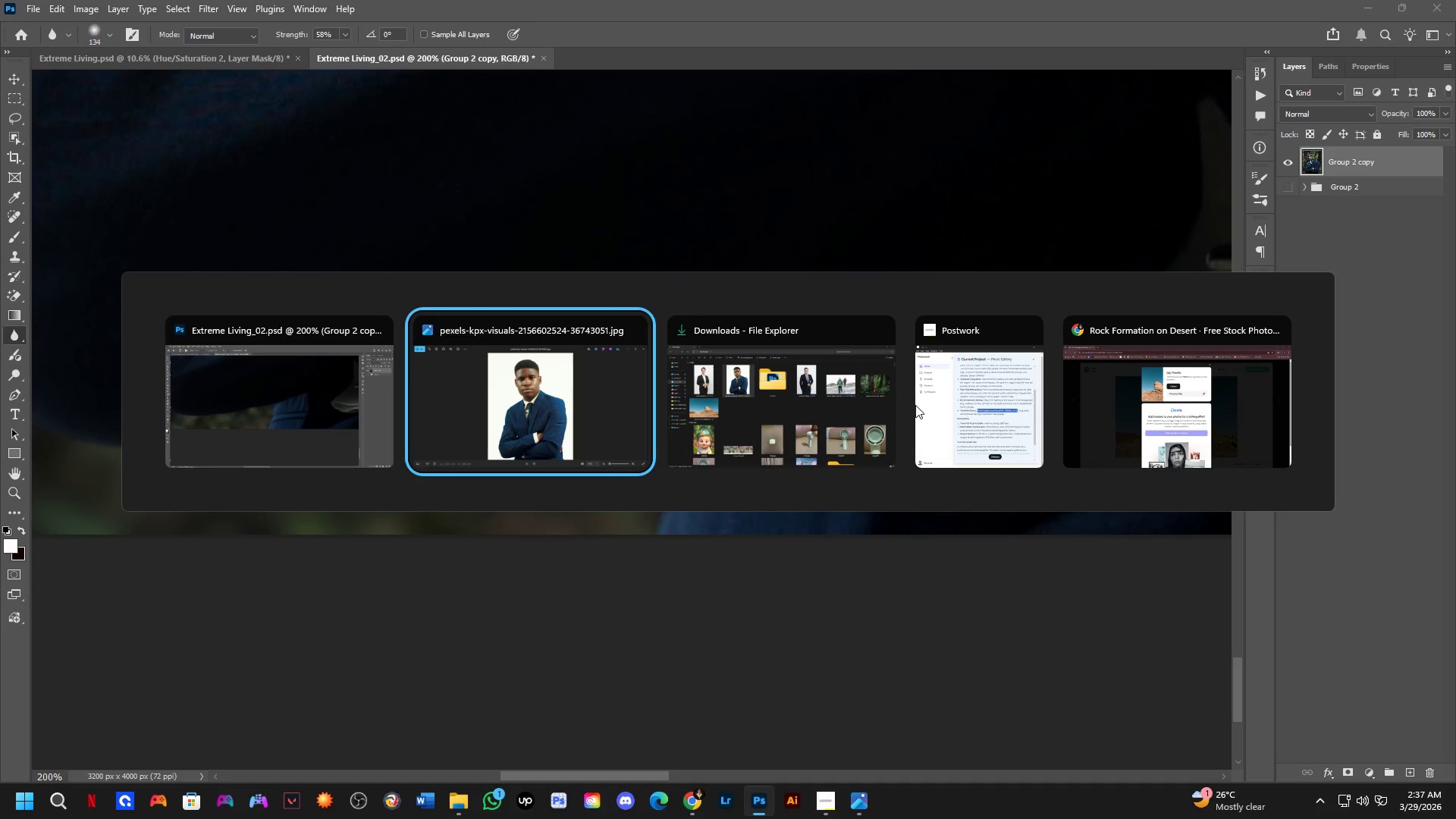 
scroll: coordinate [917, 405], scroll_direction: up, amount: 3.0
 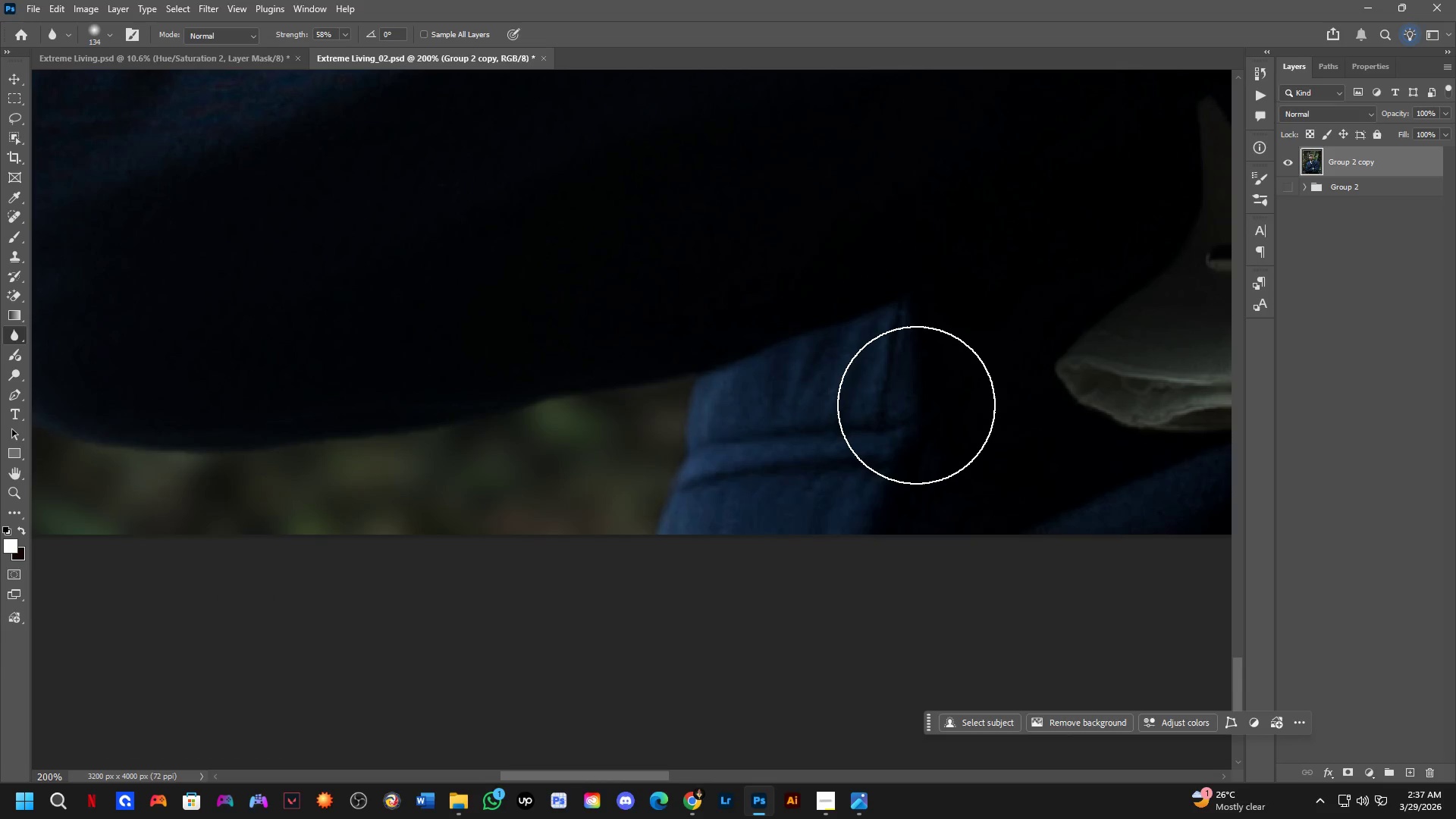 
key(Alt+Tab)
 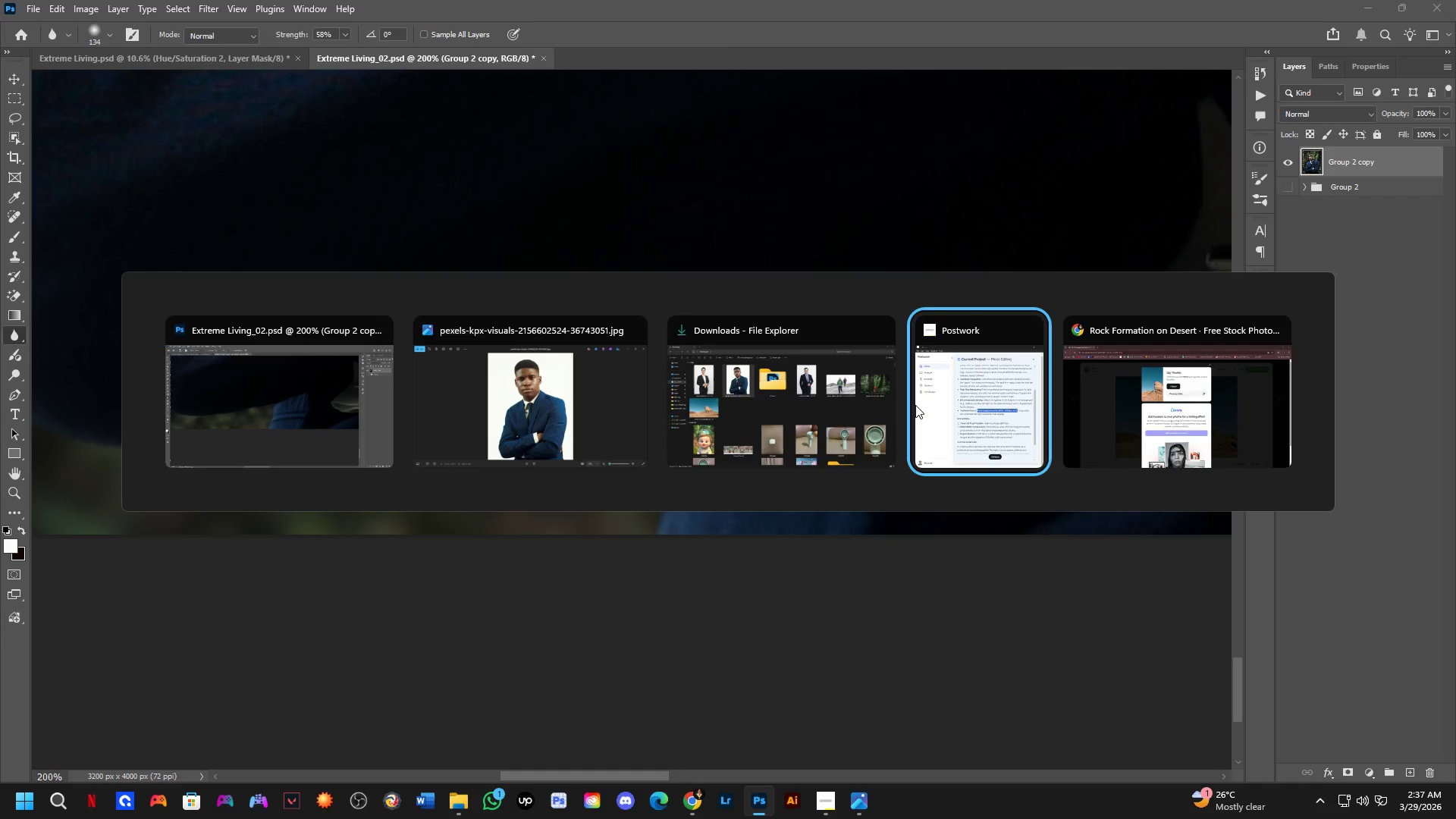 
key(Alt+Tab)